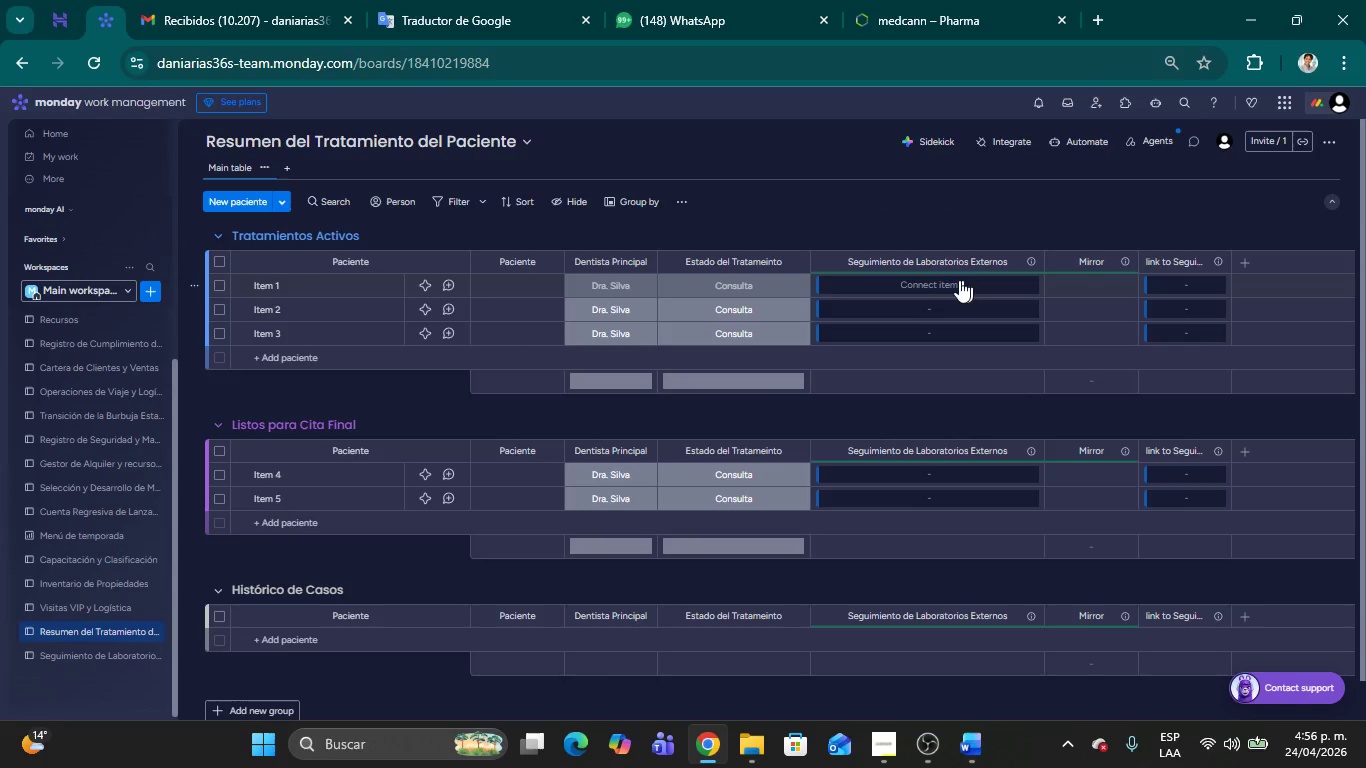 
mouse_move([919, 282])
 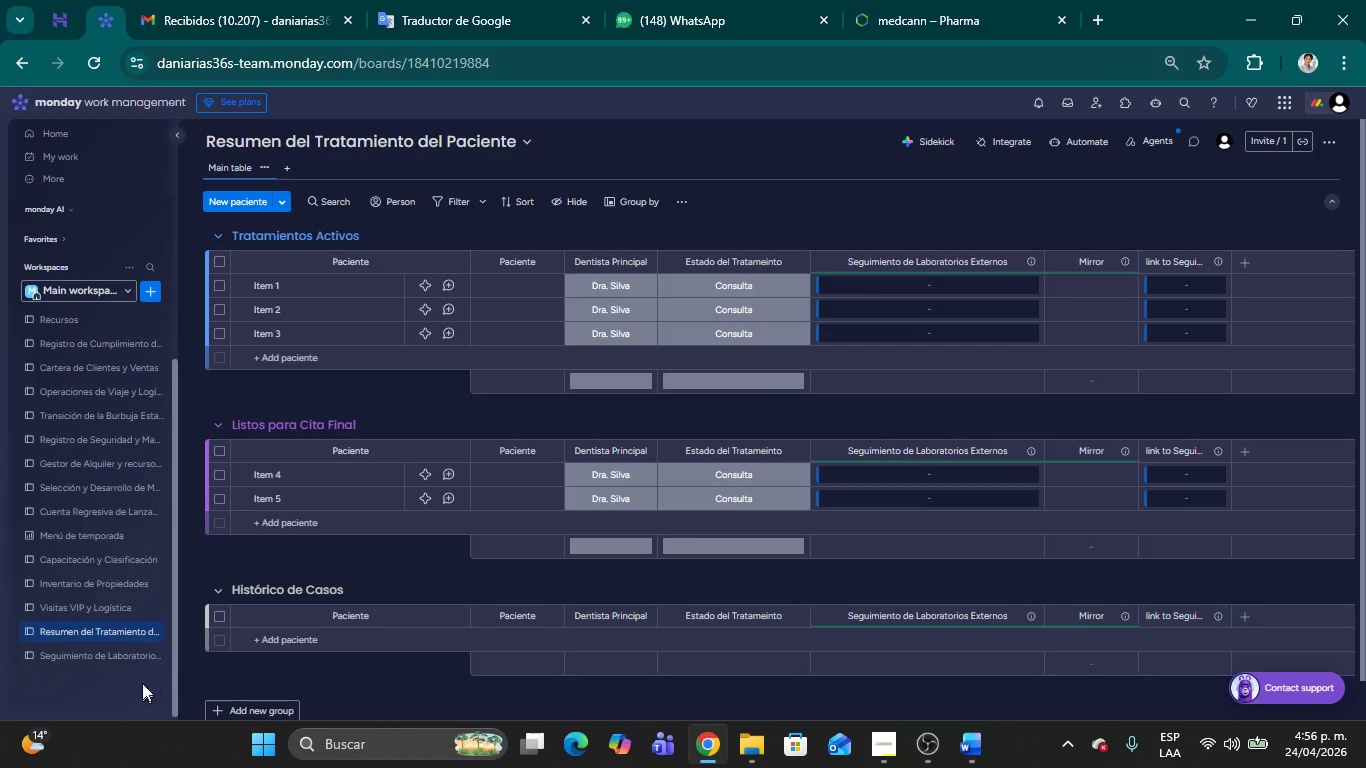 
left_click([115, 659])
 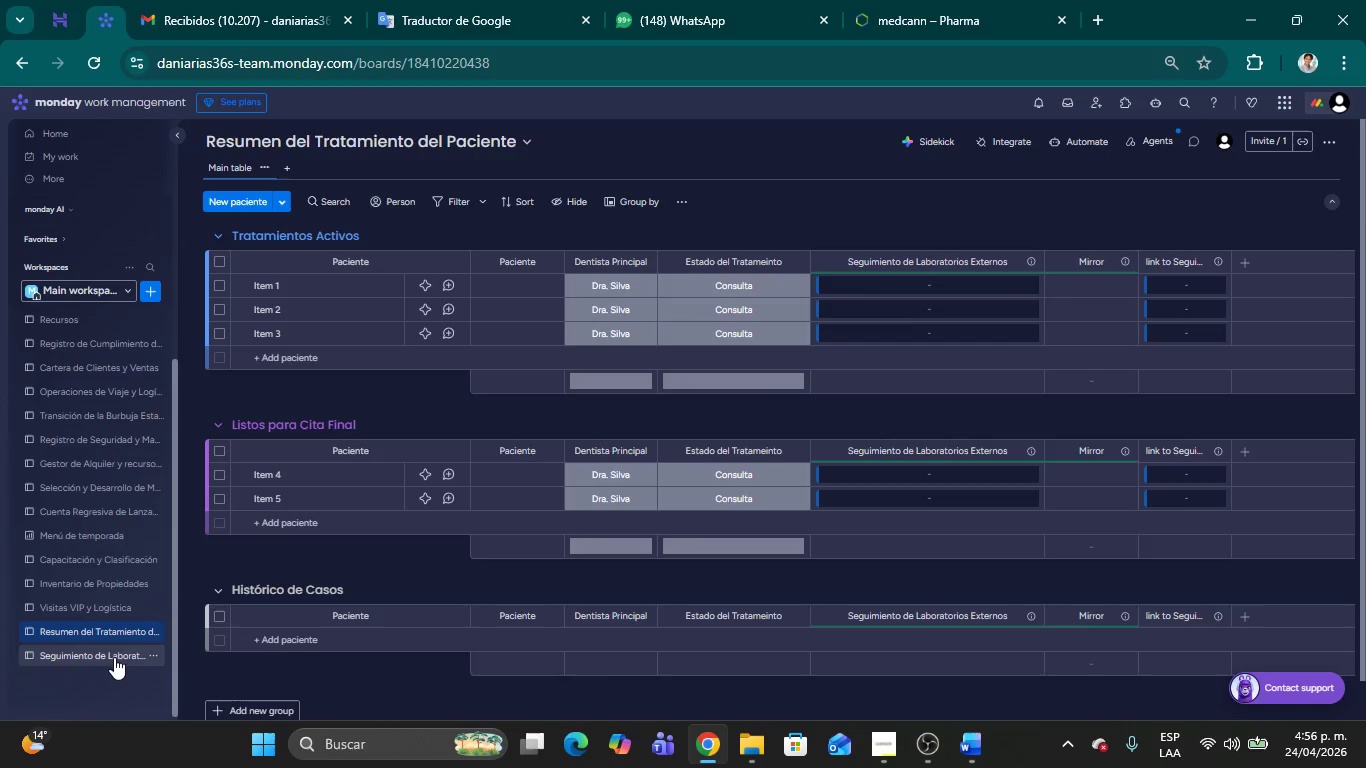 
mouse_move([93, 632])
 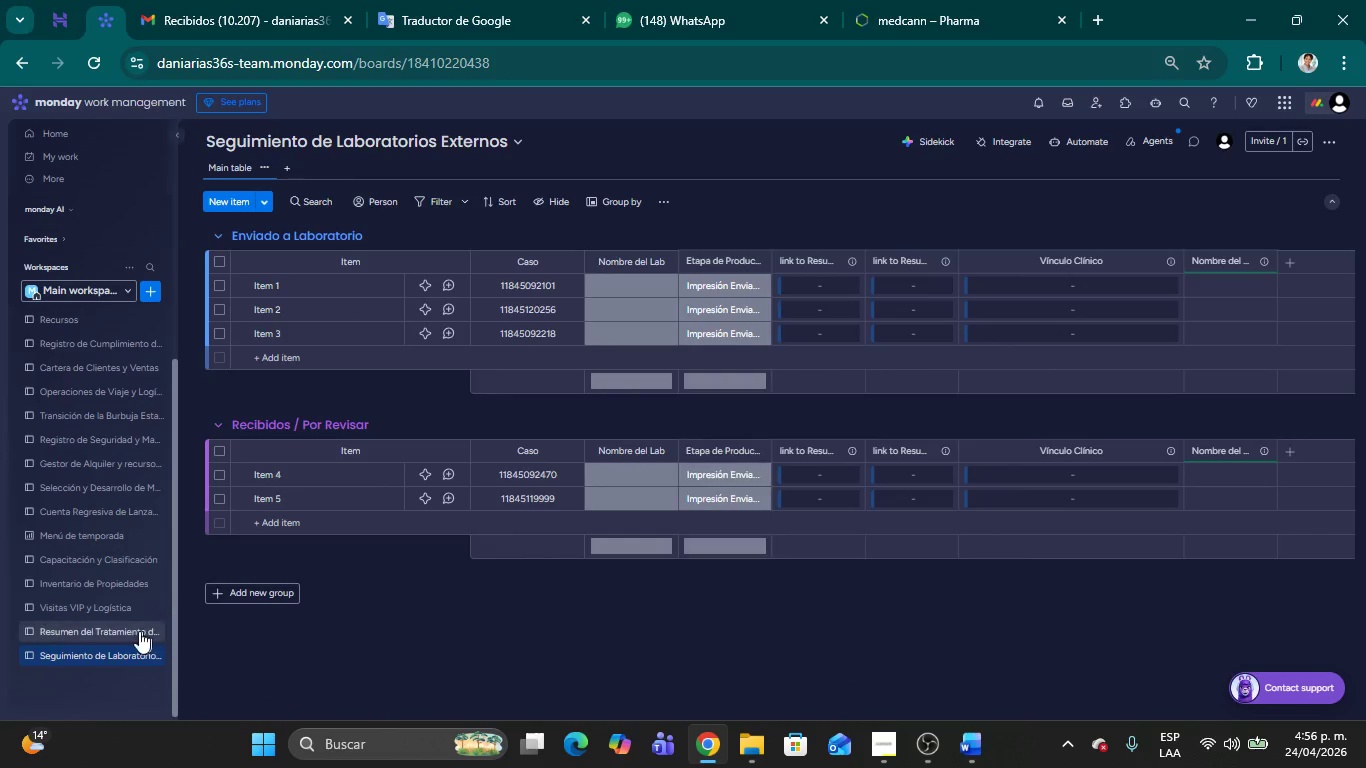 
left_click([120, 627])
 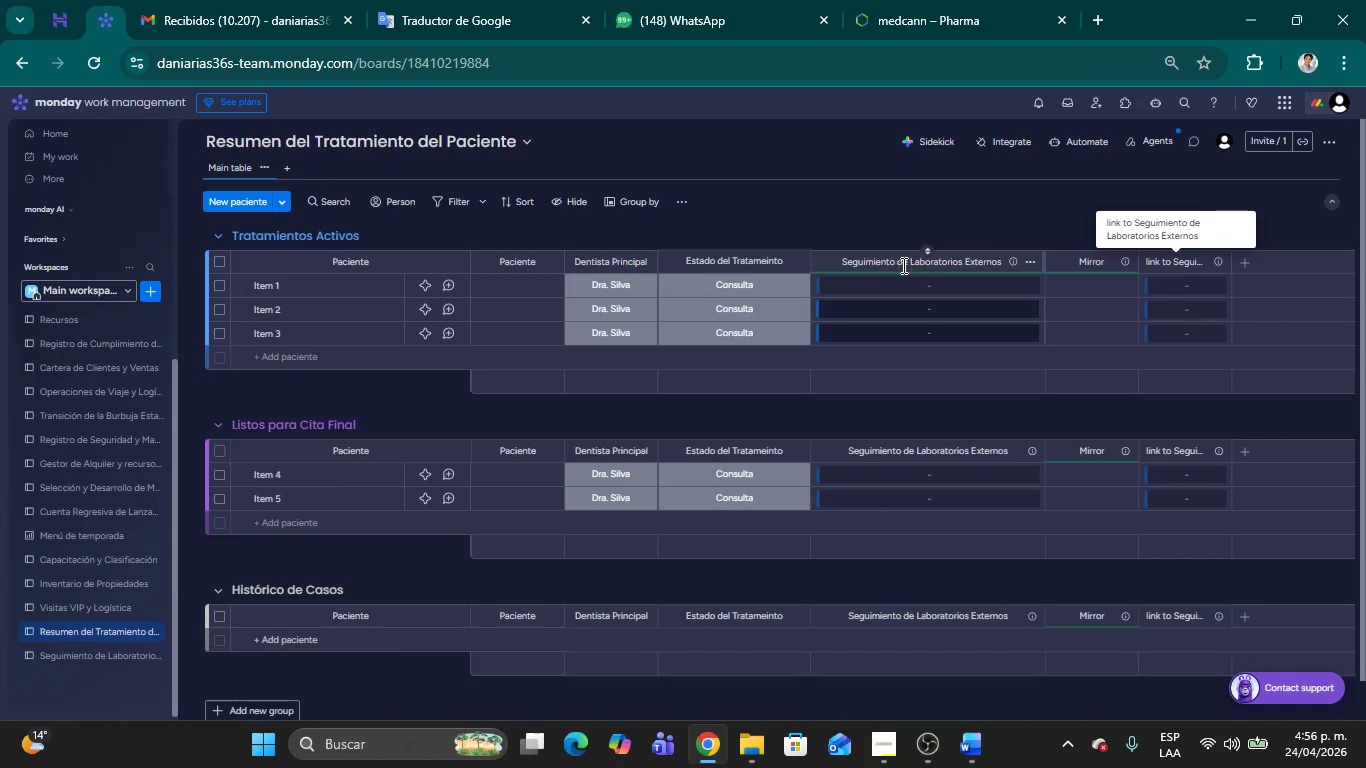 
wait(5.73)
 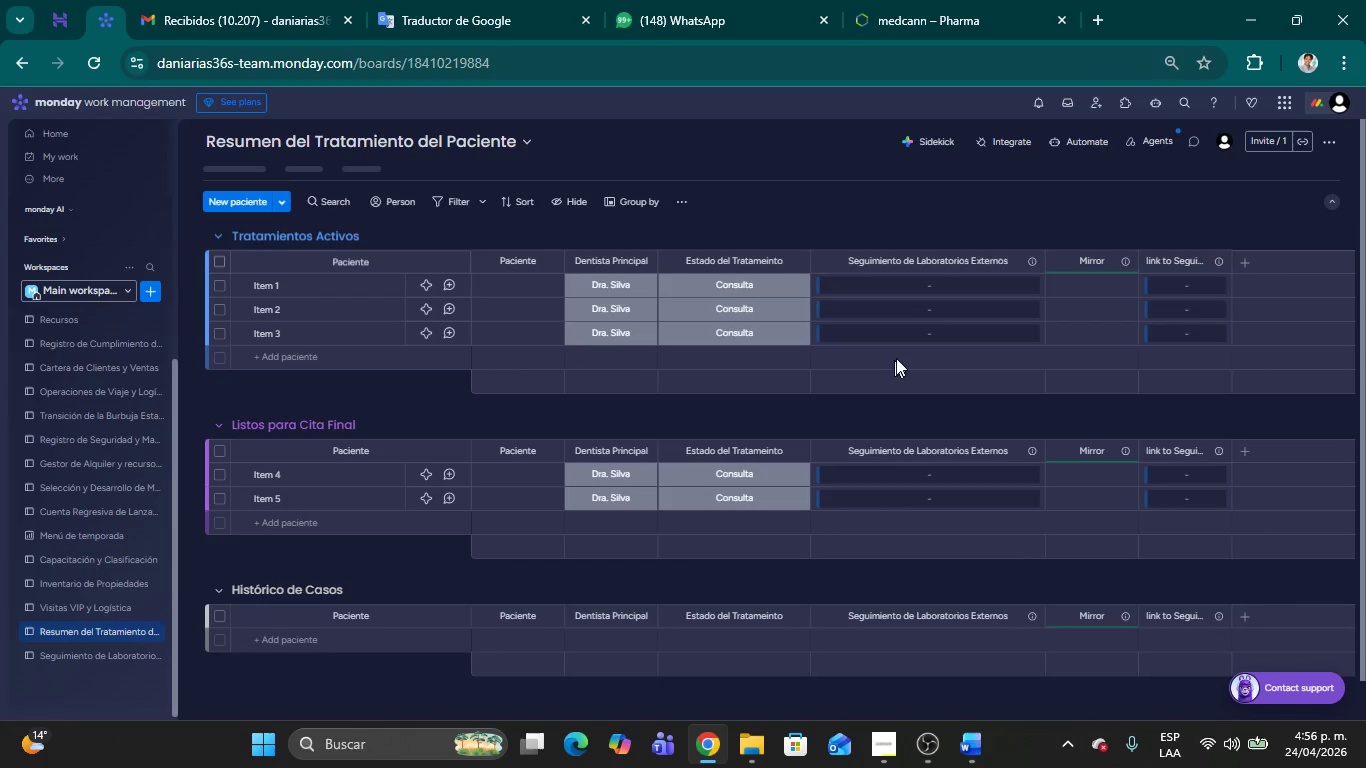 
double_click([884, 265])
 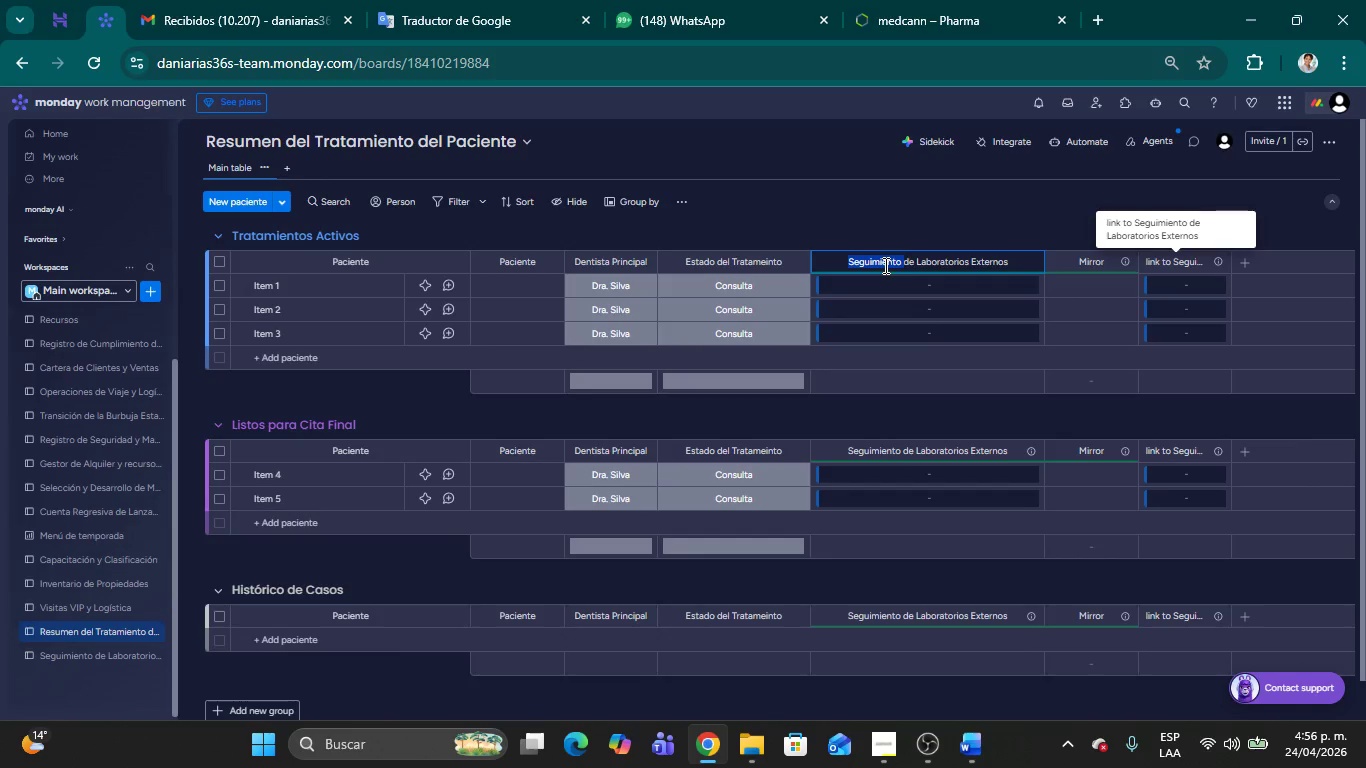 
key(Backspace)
type([Delete][Delete]Log;istica de Laboratorio)
 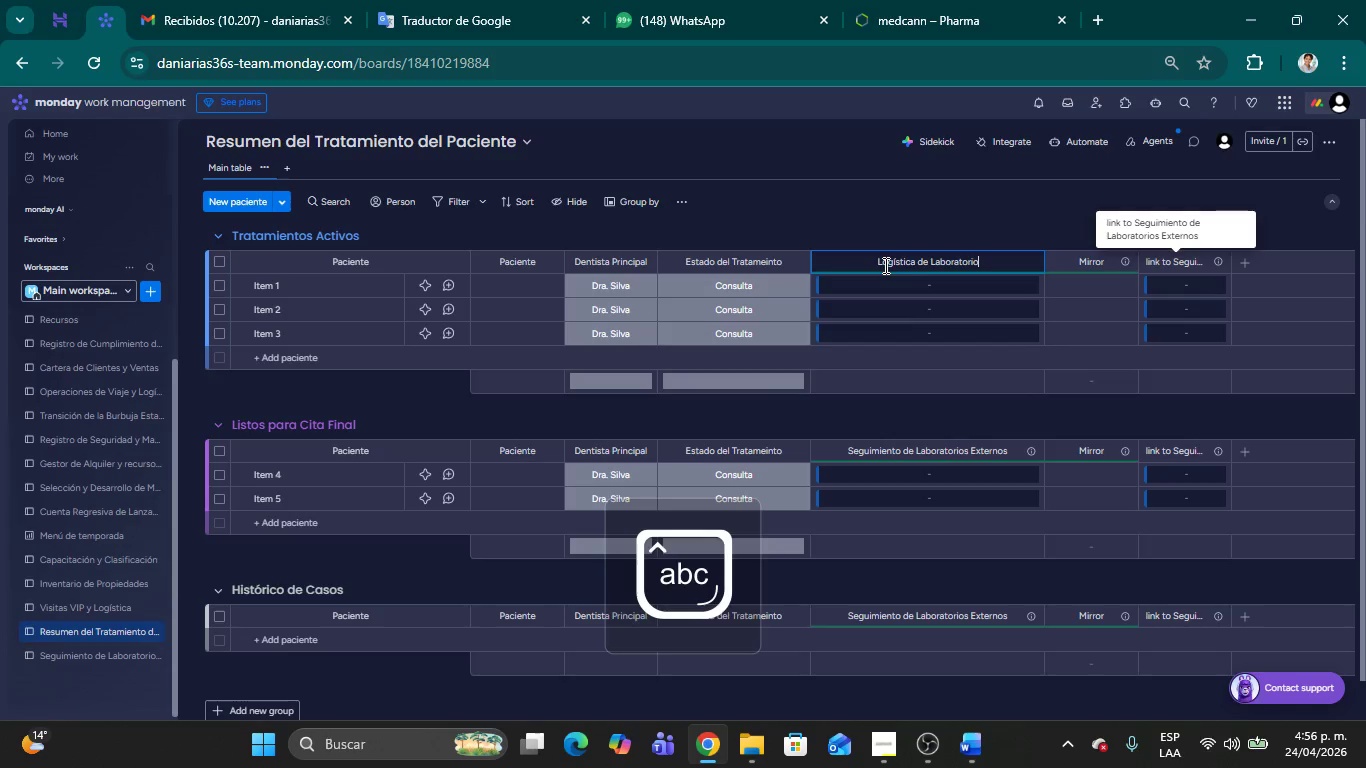 
left_click([881, 214])
 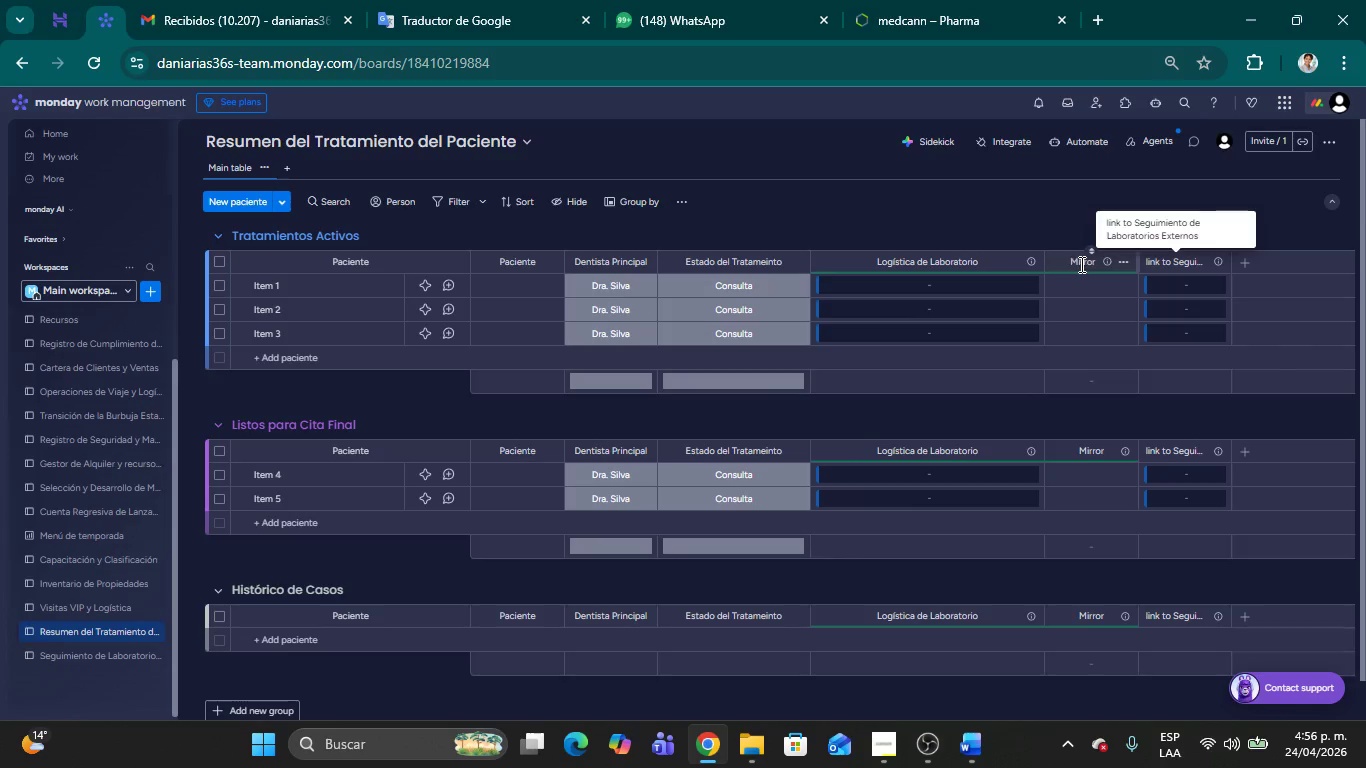 
left_click([1080, 264])
 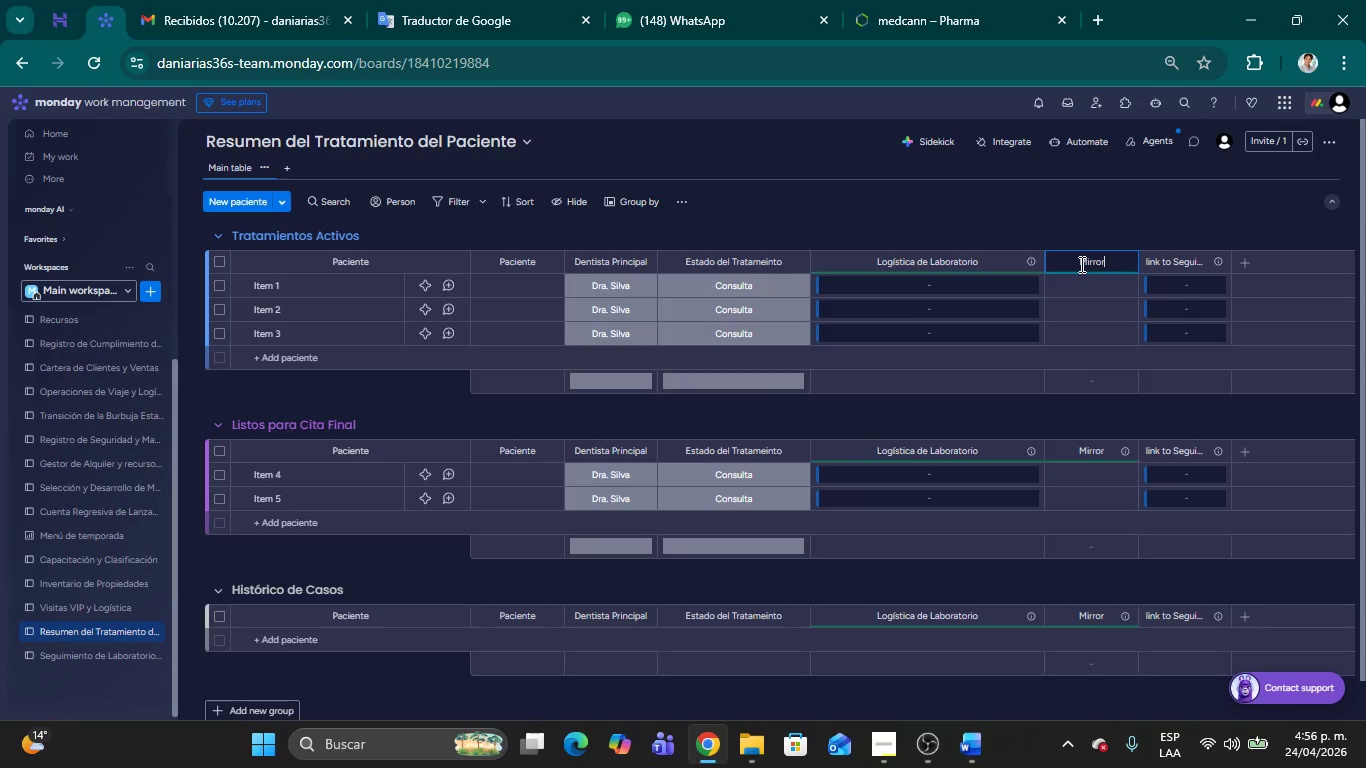 
key(Backspace)
key(Backspace)
key(Backspace)
key(Backspace)
key(Backspace)
key(Backspace)
key(Backspace)
key(Backspace)
key(Backspace)
key(Backspace)
type(Esa)
key(Backspace)
type(rado Actual de )
key(Backspace)
type(l R)
key(Backspace)
type(Trabajo)
 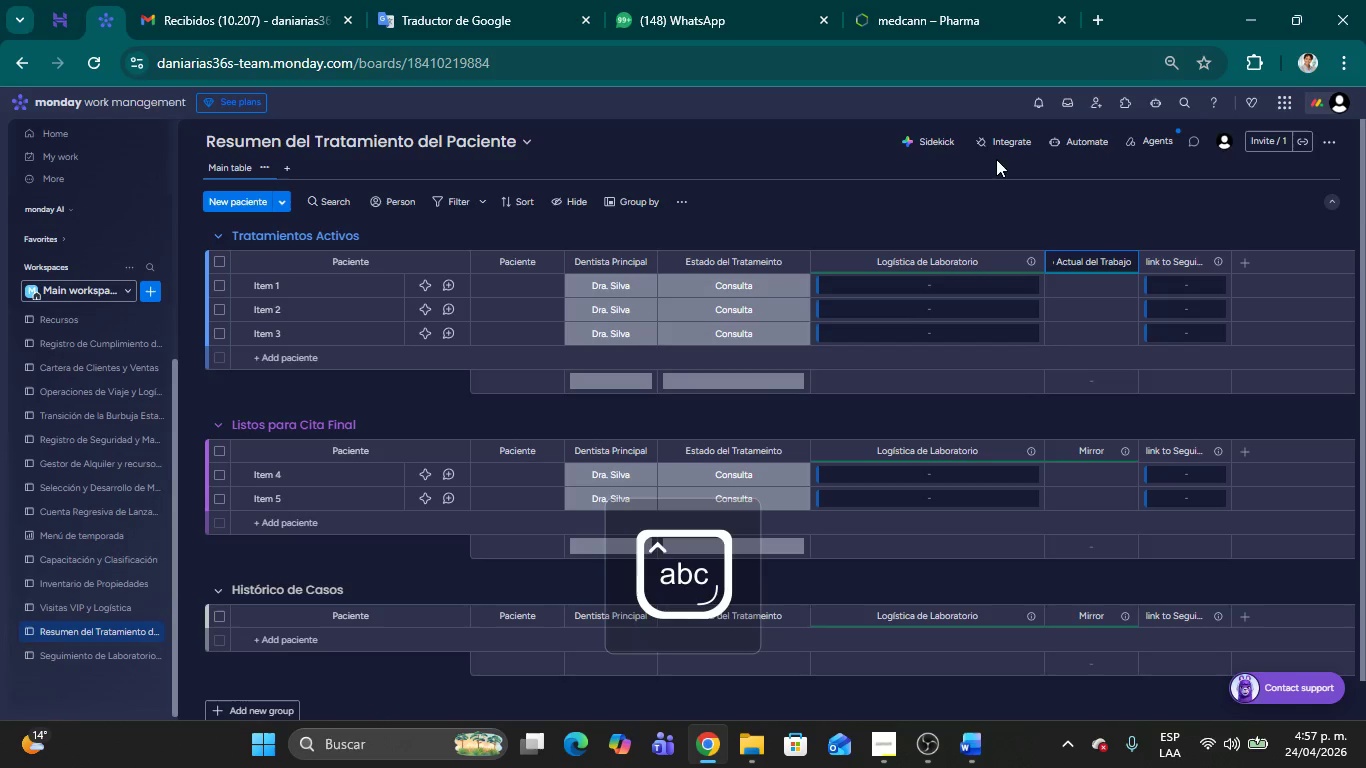 
left_click([958, 200])
 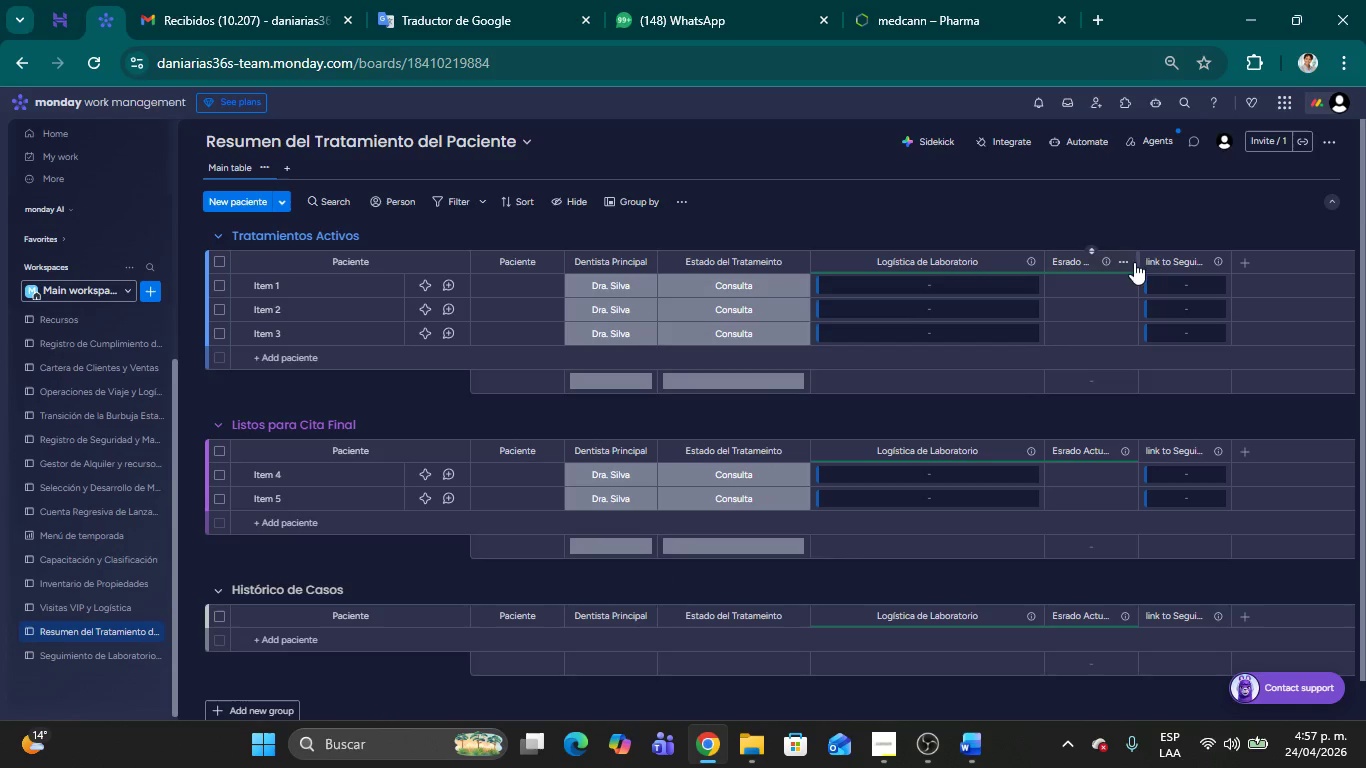 
left_click_drag(start_coordinate=[1135, 261], to_coordinate=[1216, 261])
 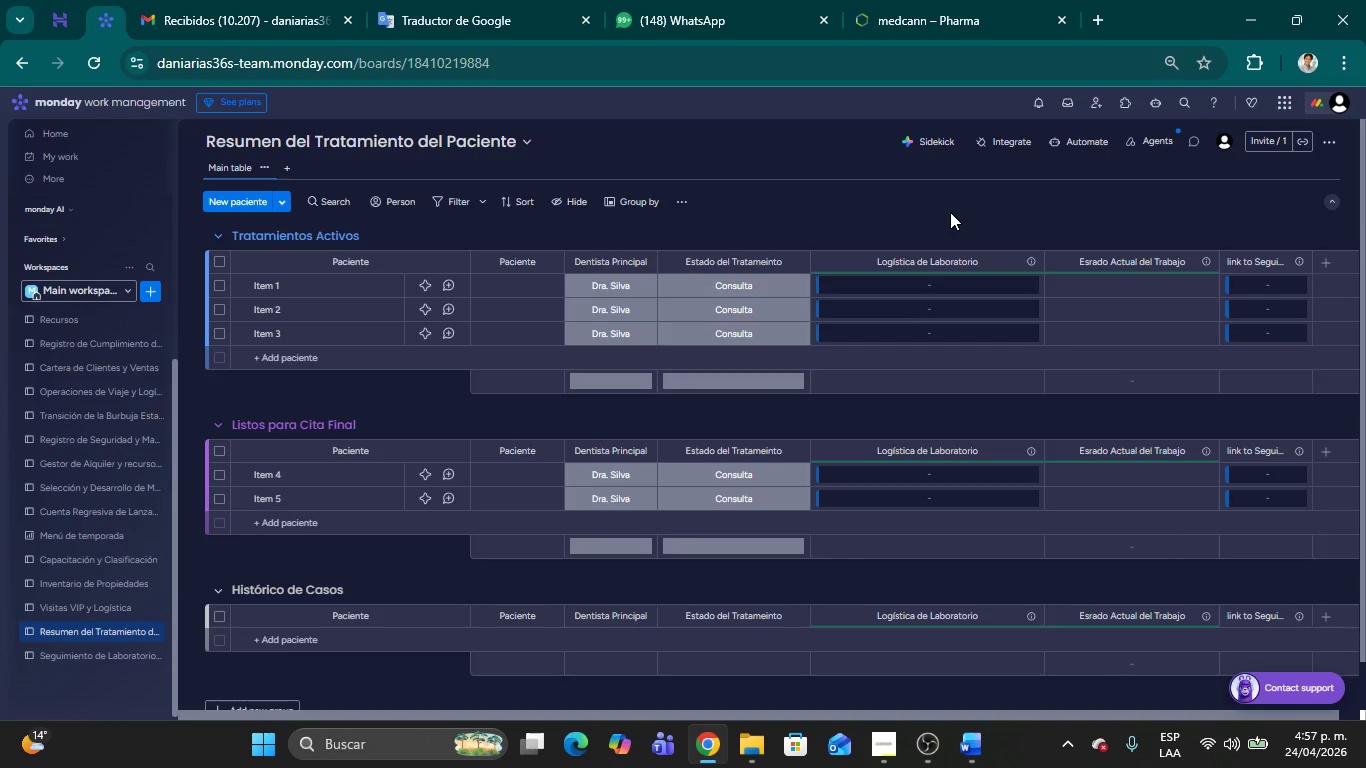 
left_click([945, 211])
 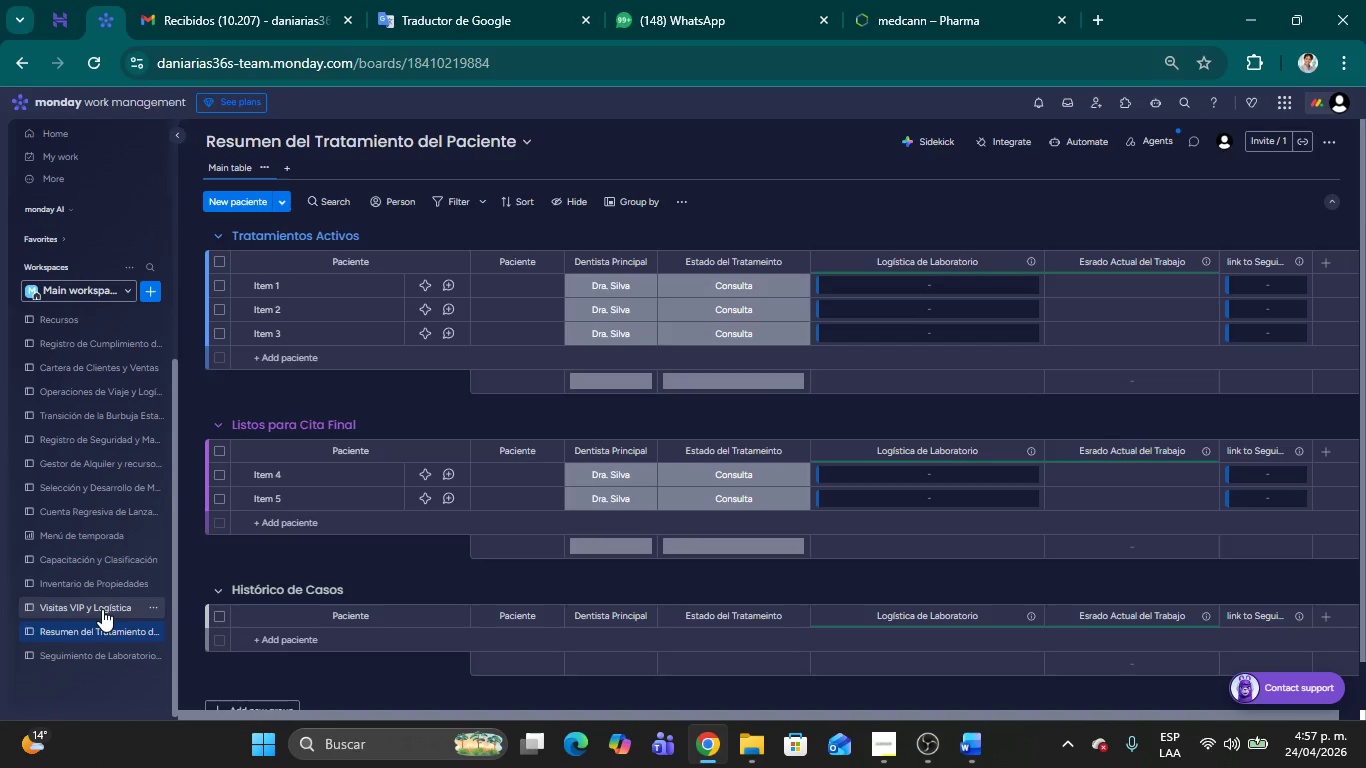 
wait(22.52)
 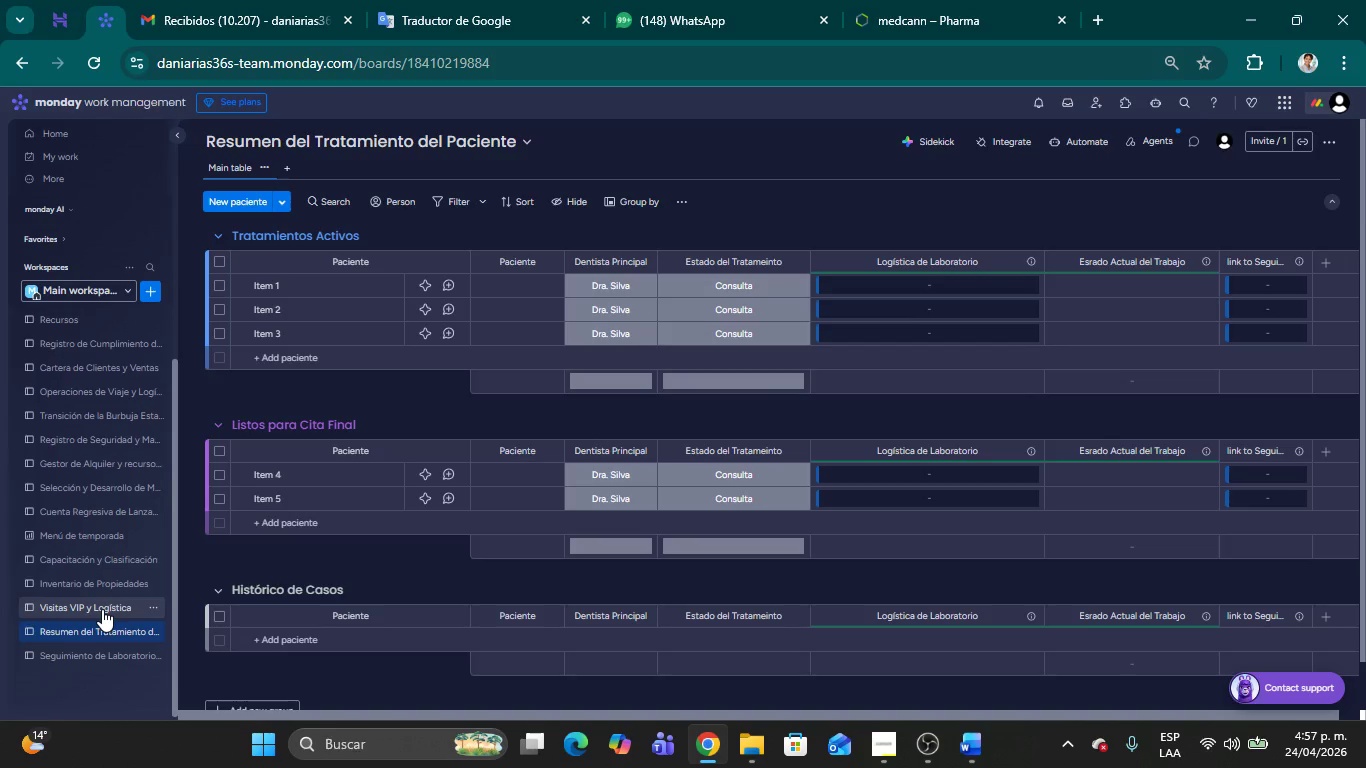 
left_click([69, 665])
 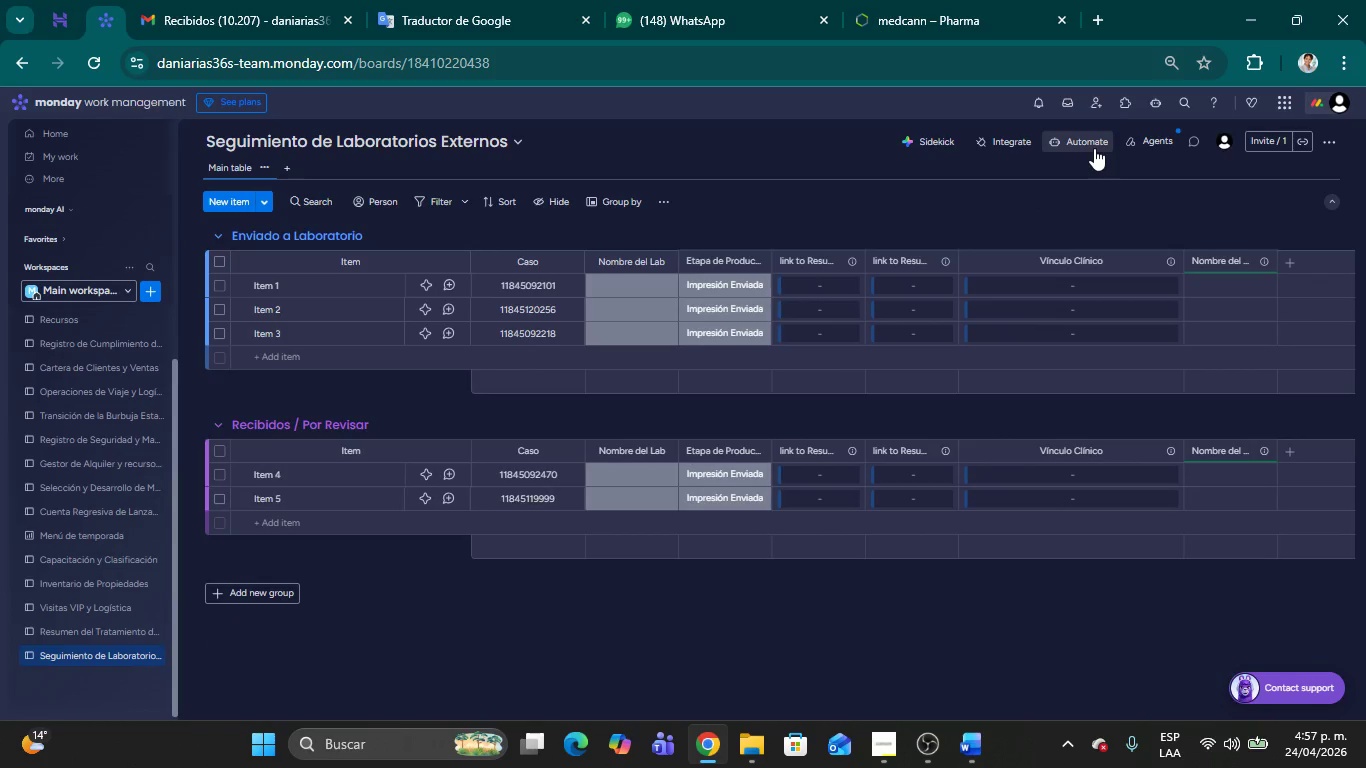 
left_click([1094, 148])
 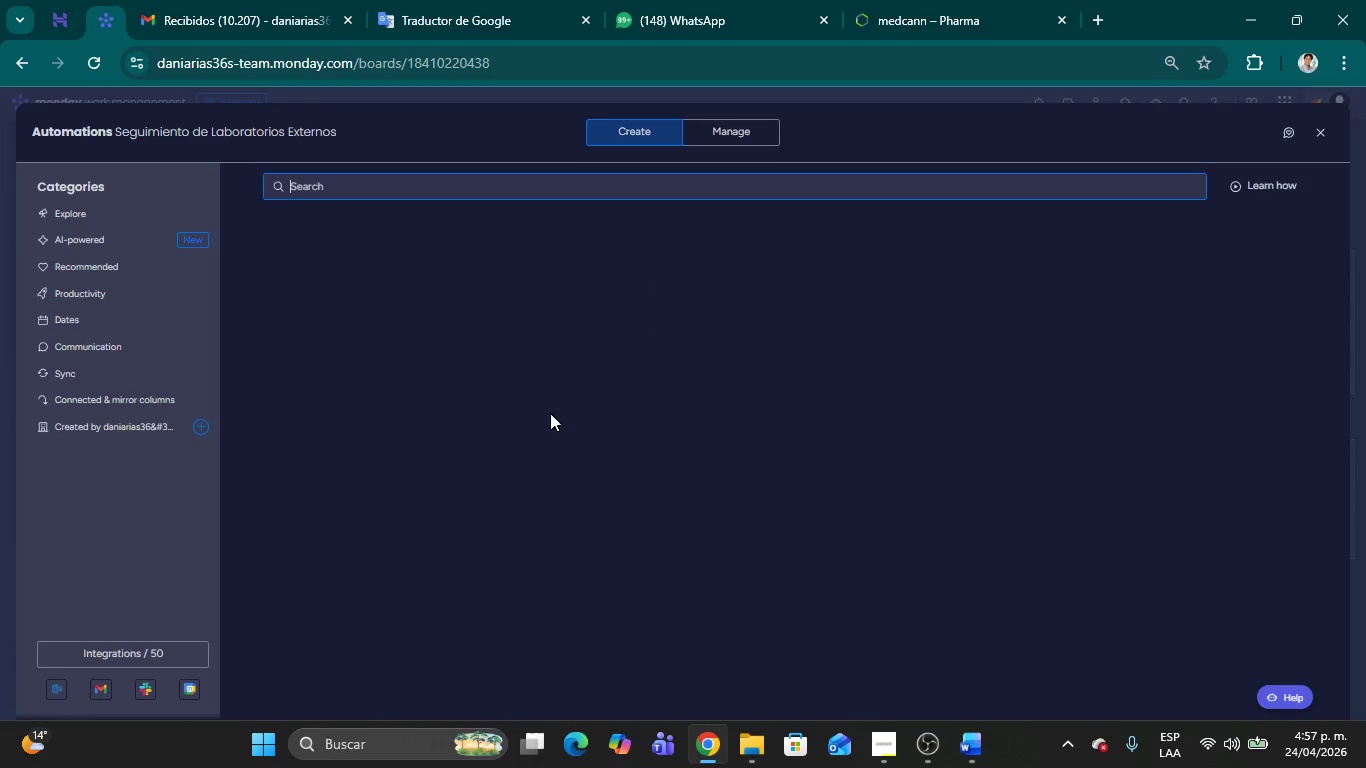 
wait(5.34)
 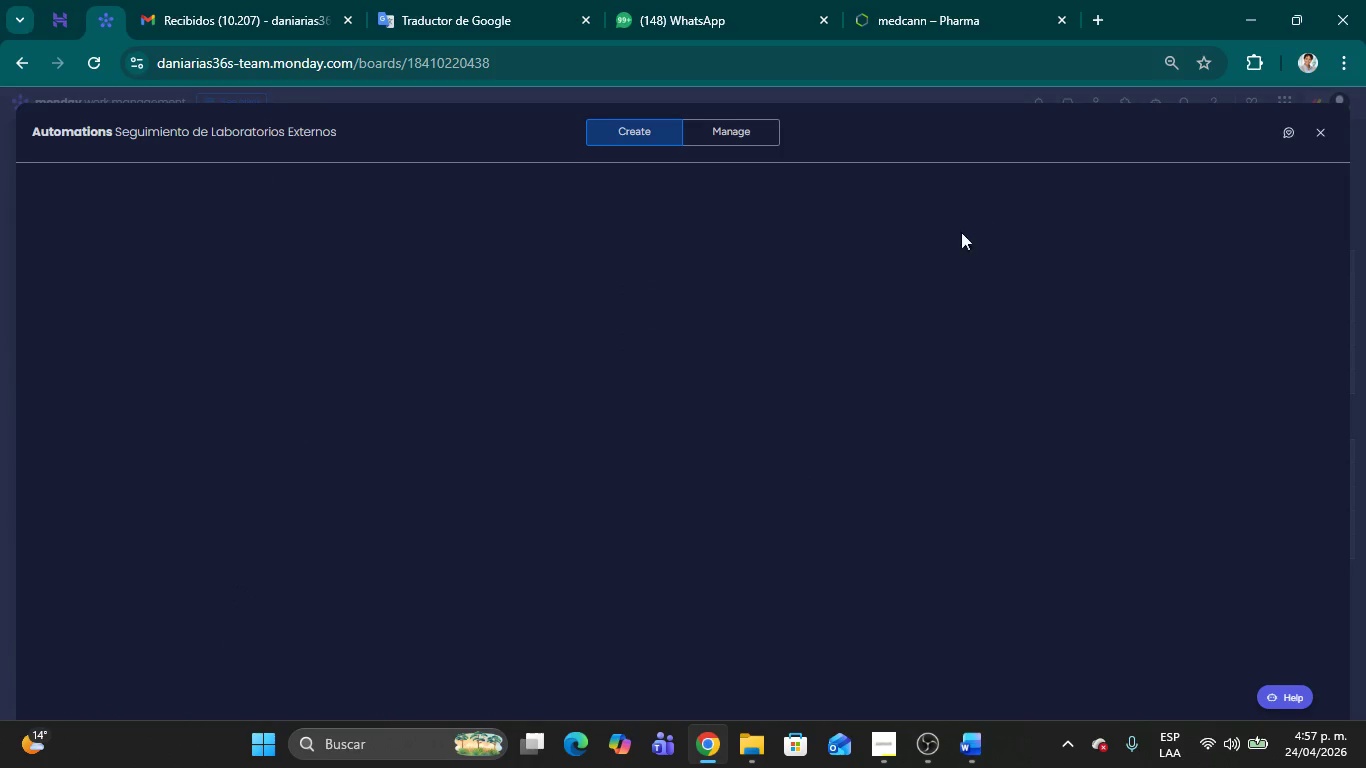 
left_click([401, 307])
 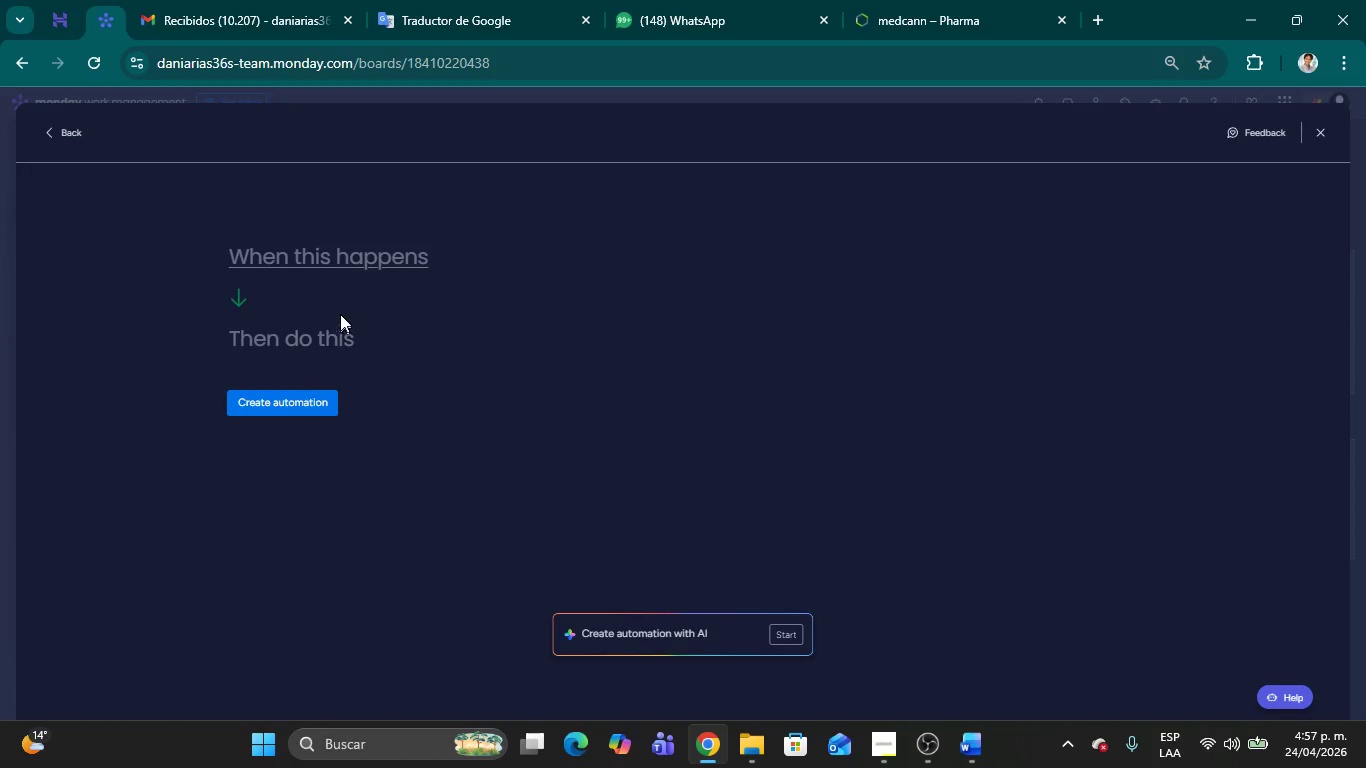 
left_click([311, 264])
 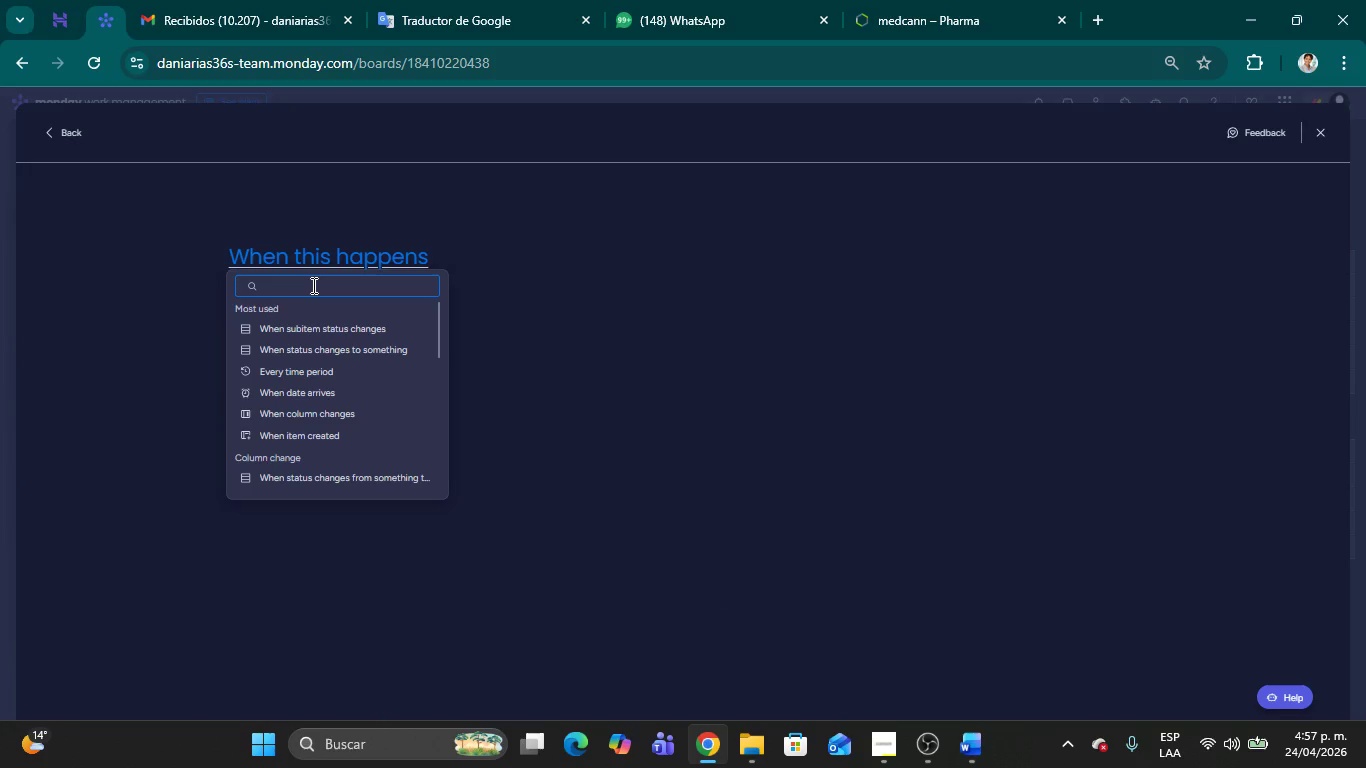 
left_click([312, 285])
 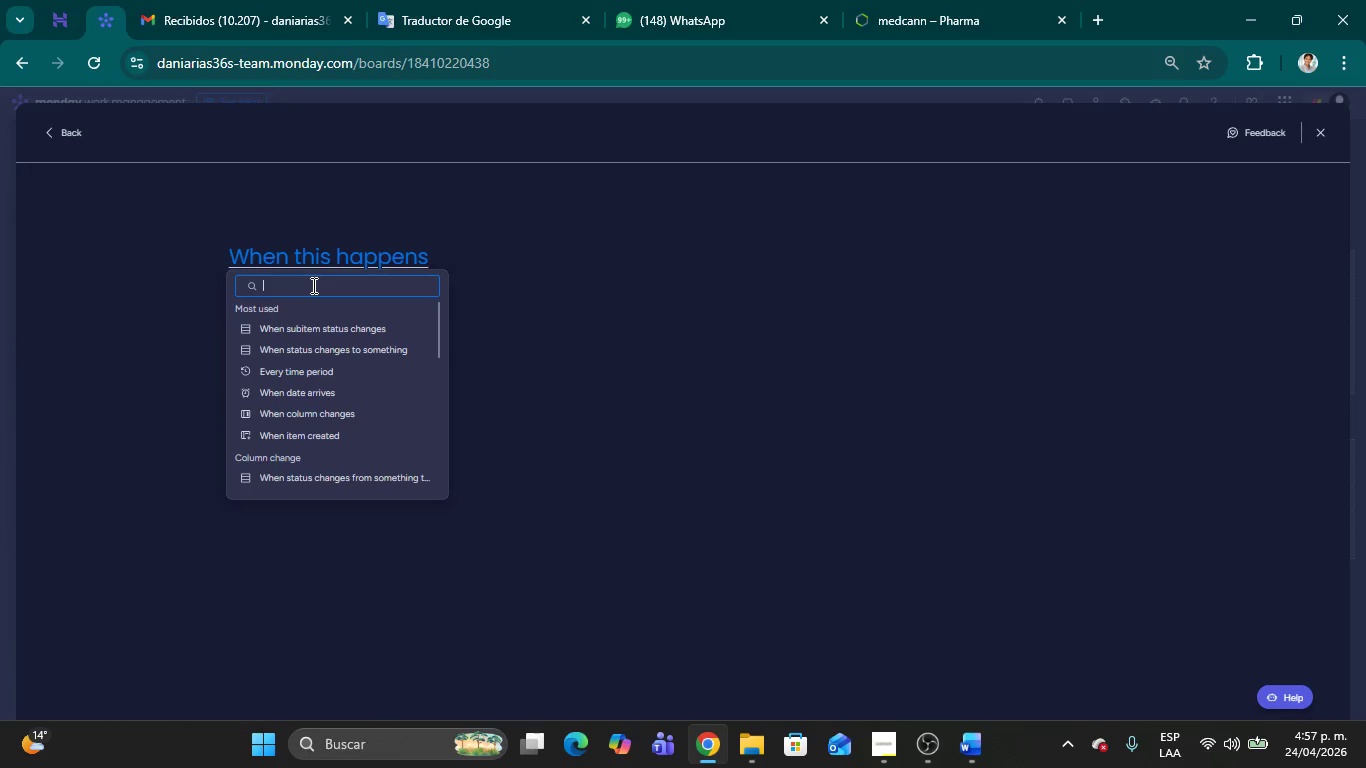 
wait(10.48)
 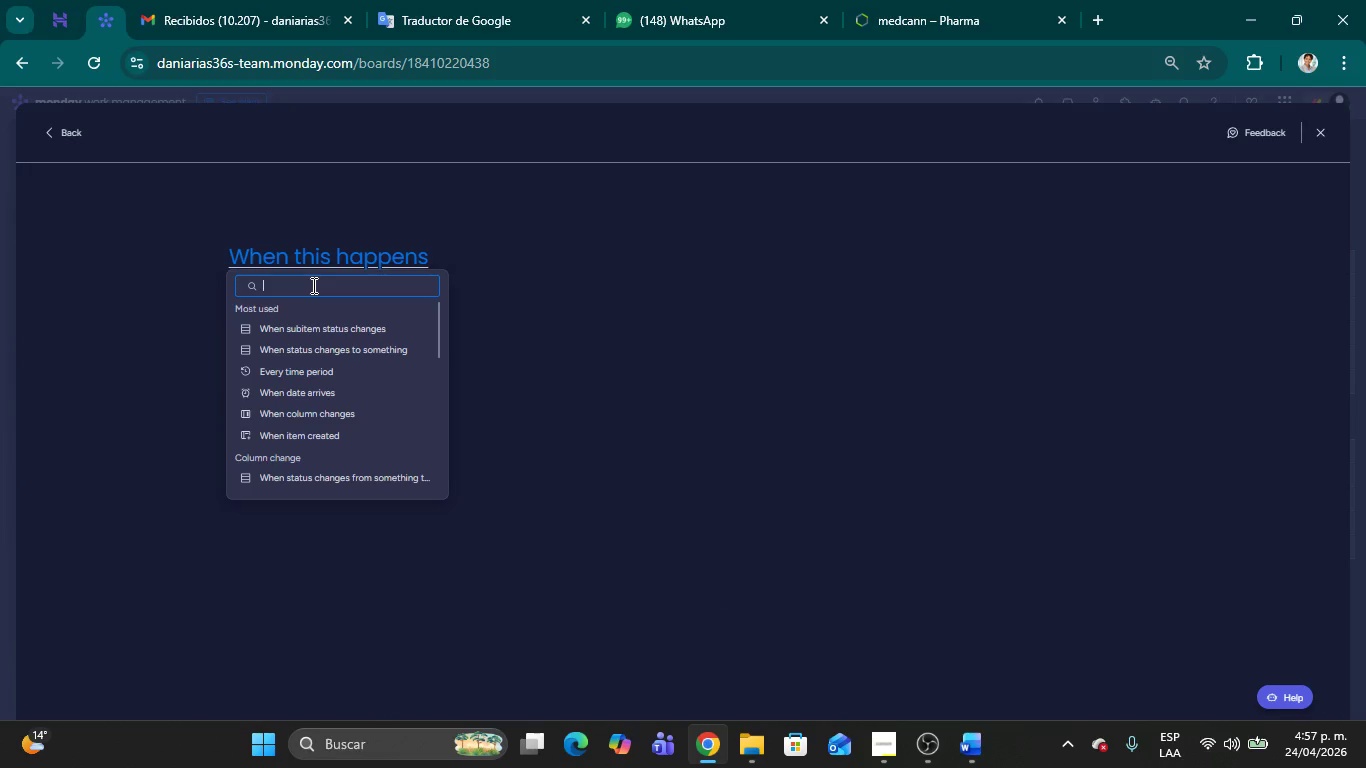 
type(When status)
 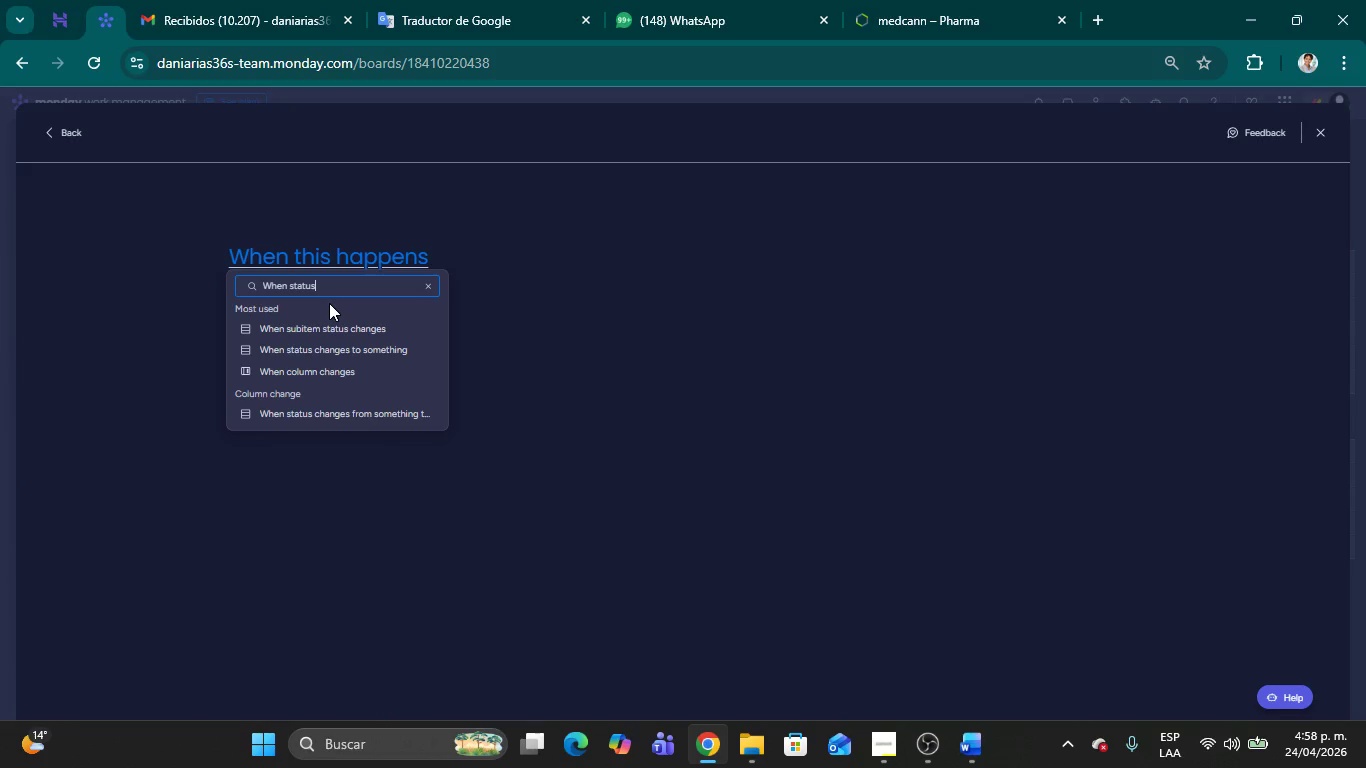 
wait(11.69)
 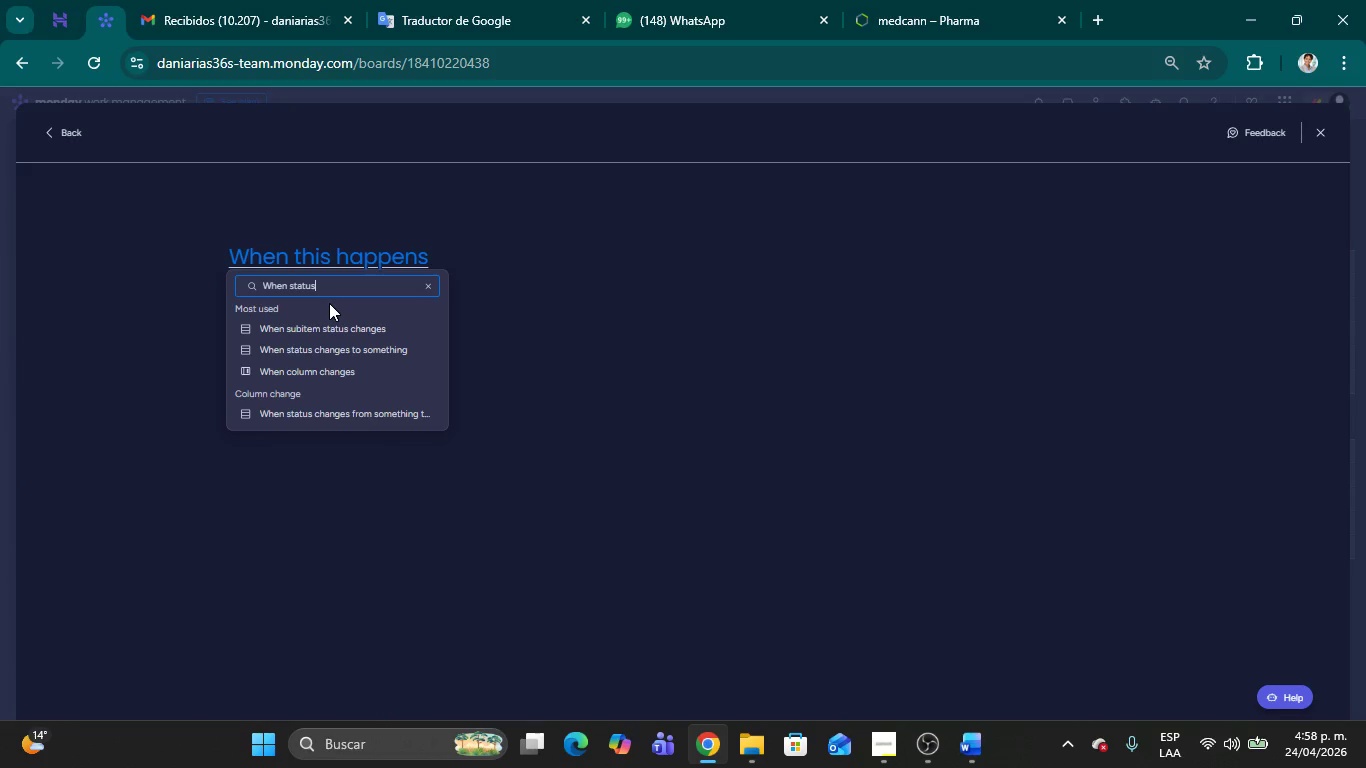 
left_click([320, 346])
 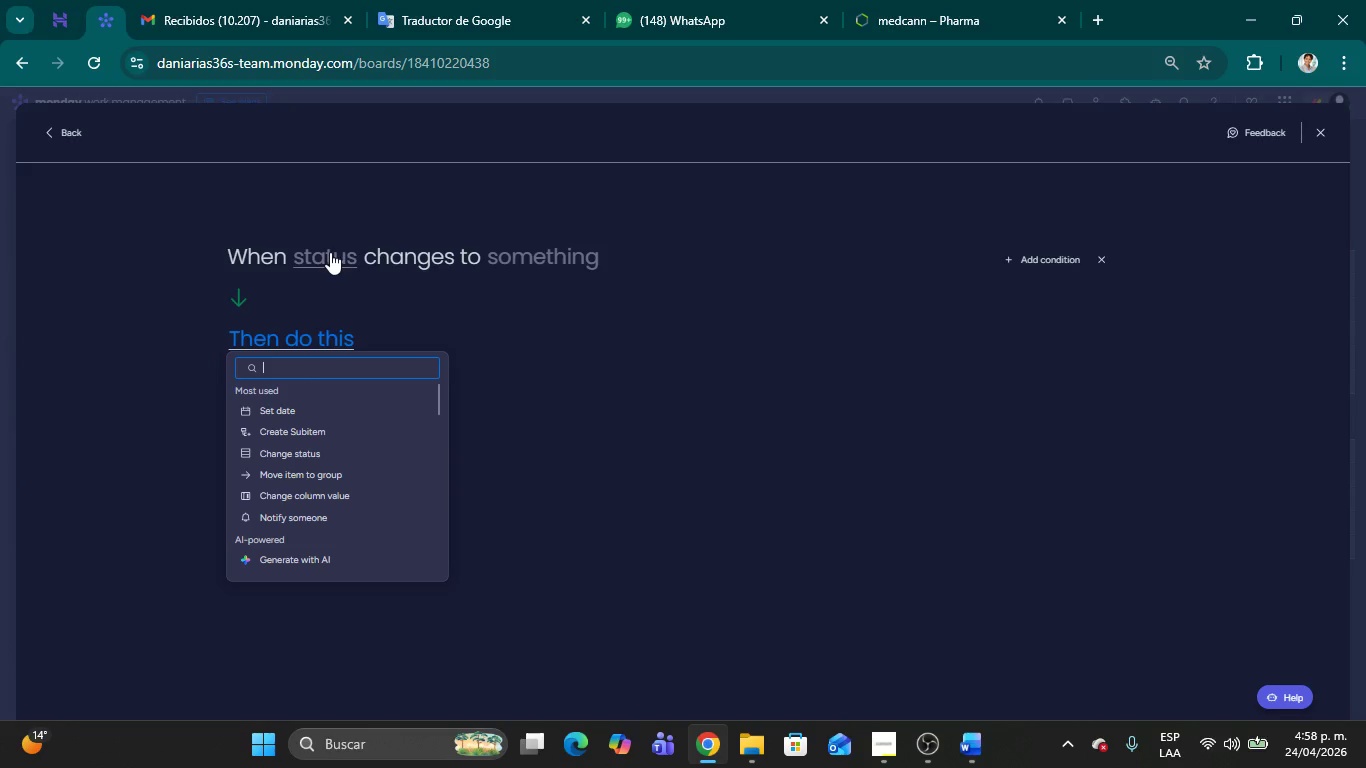 
left_click([330, 252])
 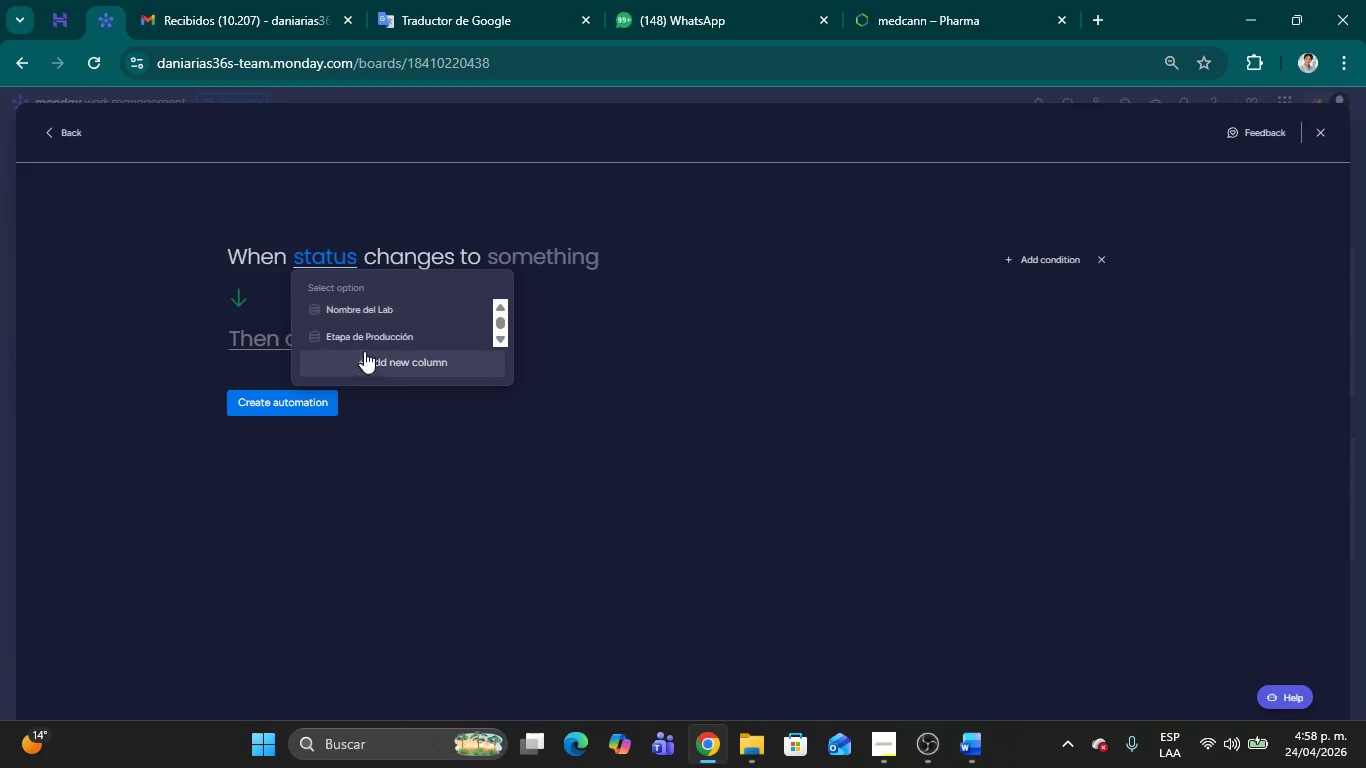 
left_click([357, 336])
 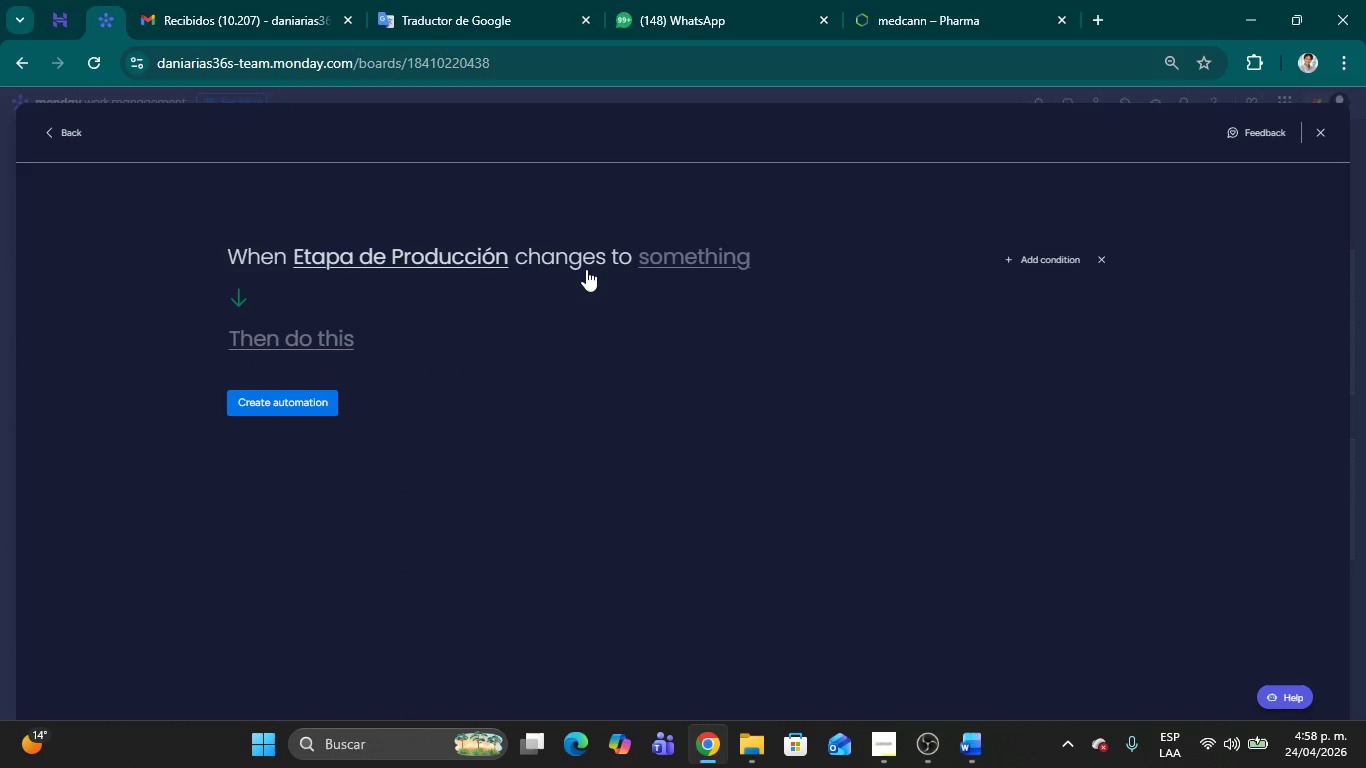 
wait(7.73)
 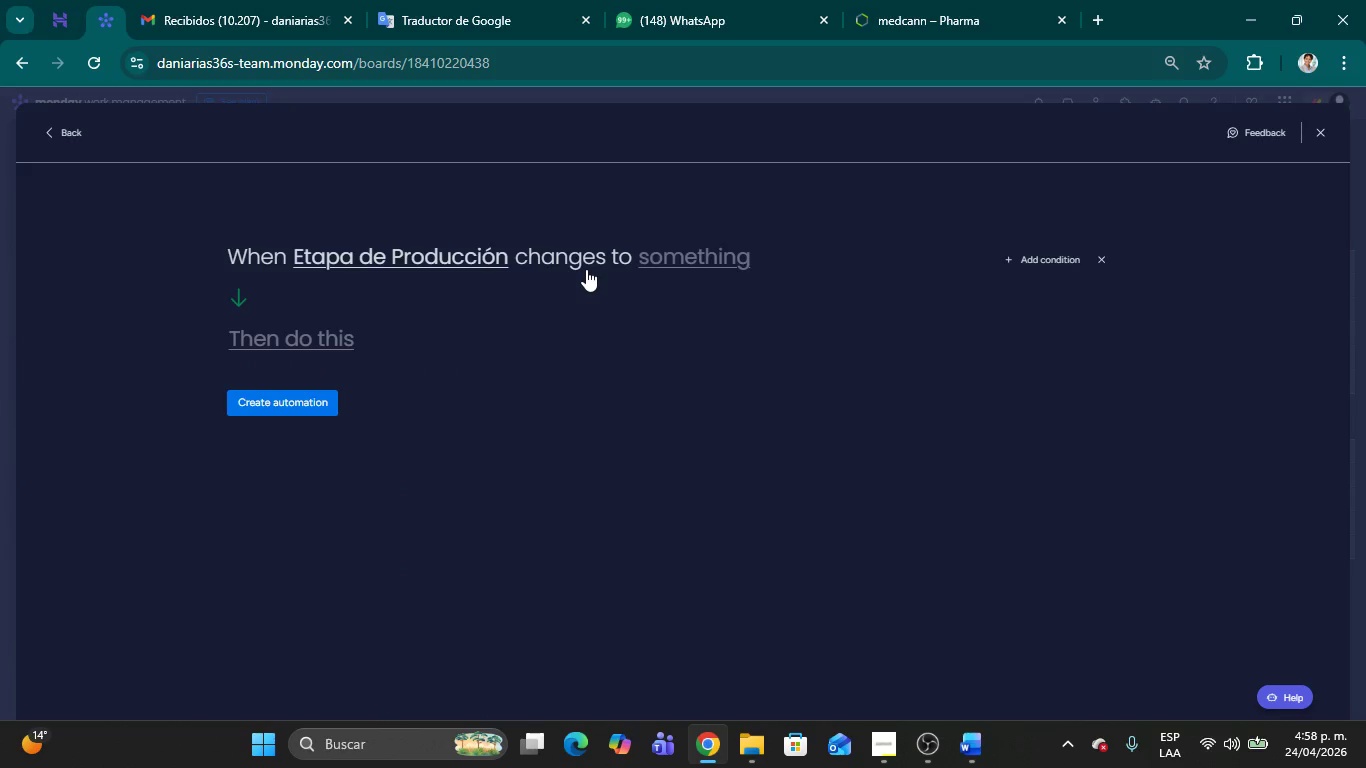 
left_click([674, 253])
 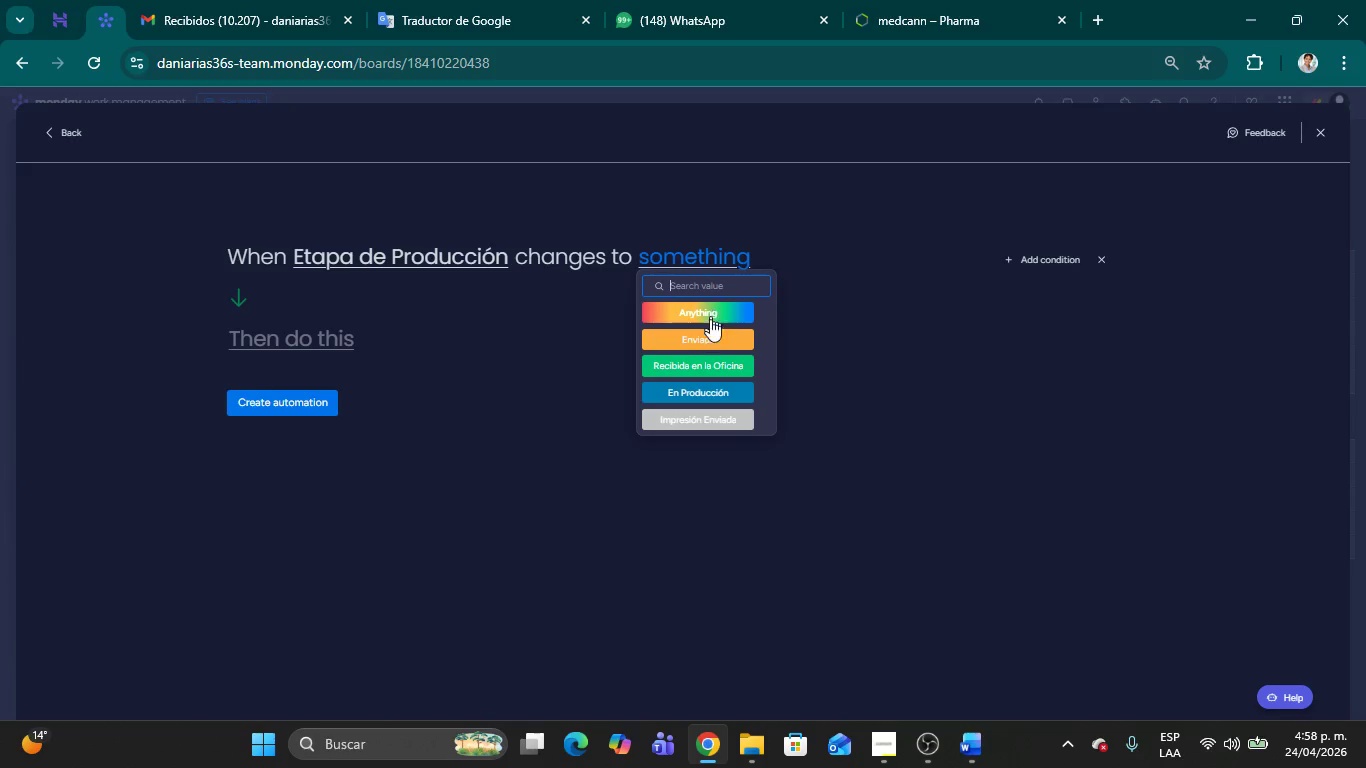 
left_click([710, 362])
 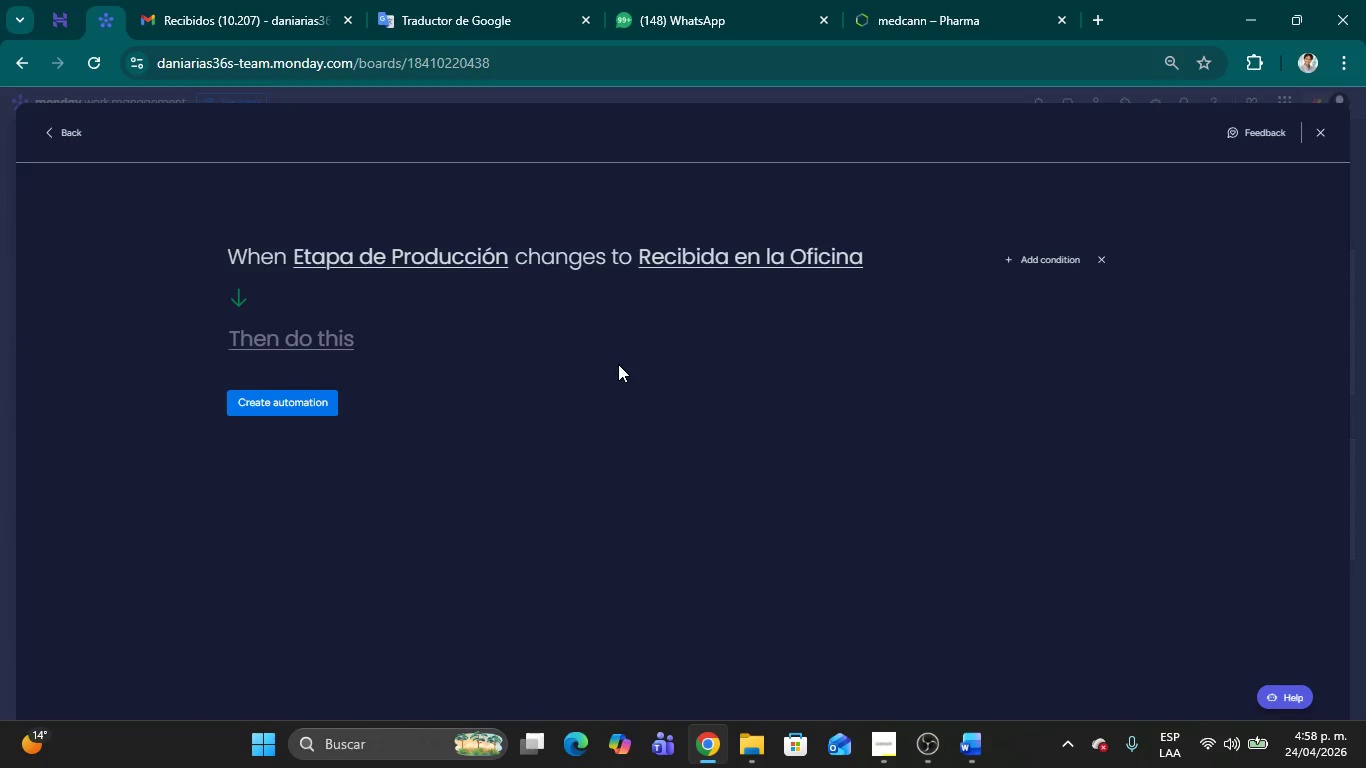 
wait(6.02)
 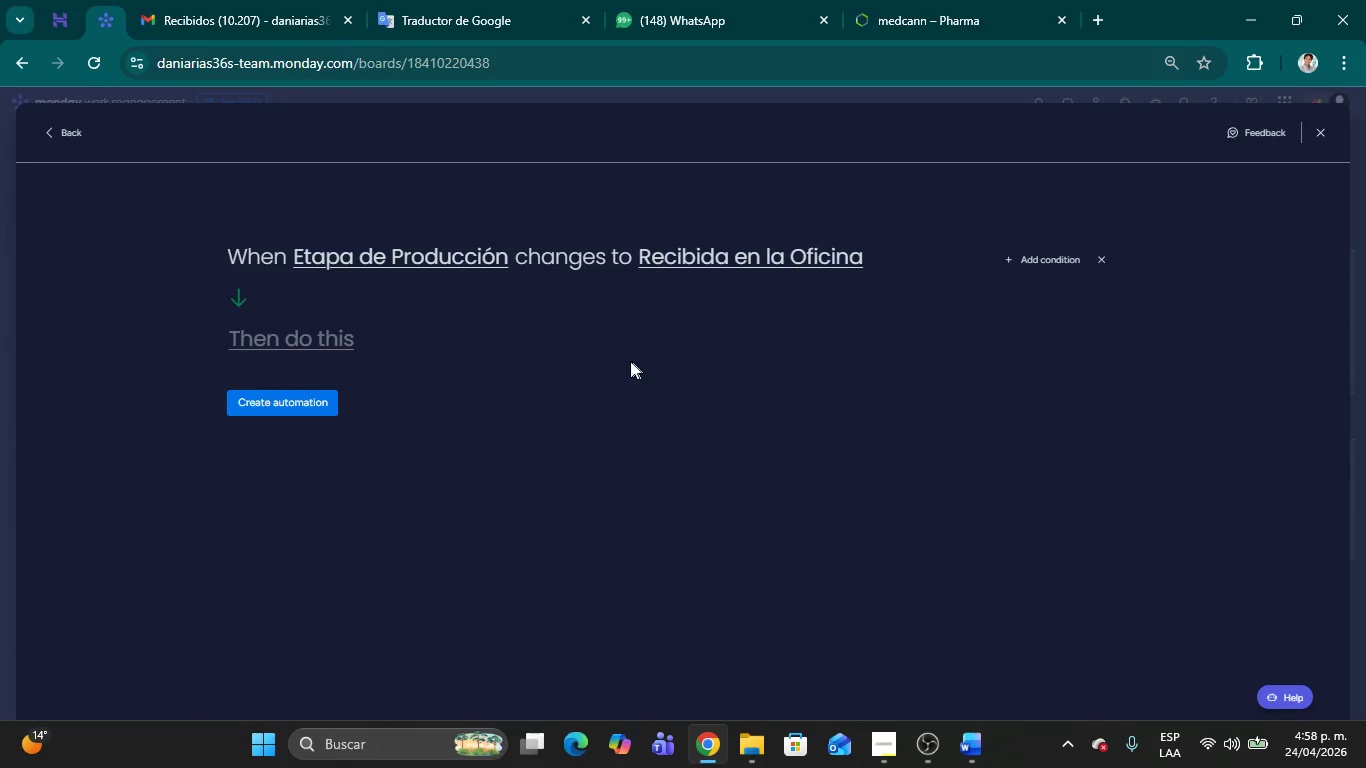 
left_click([1013, 263])
 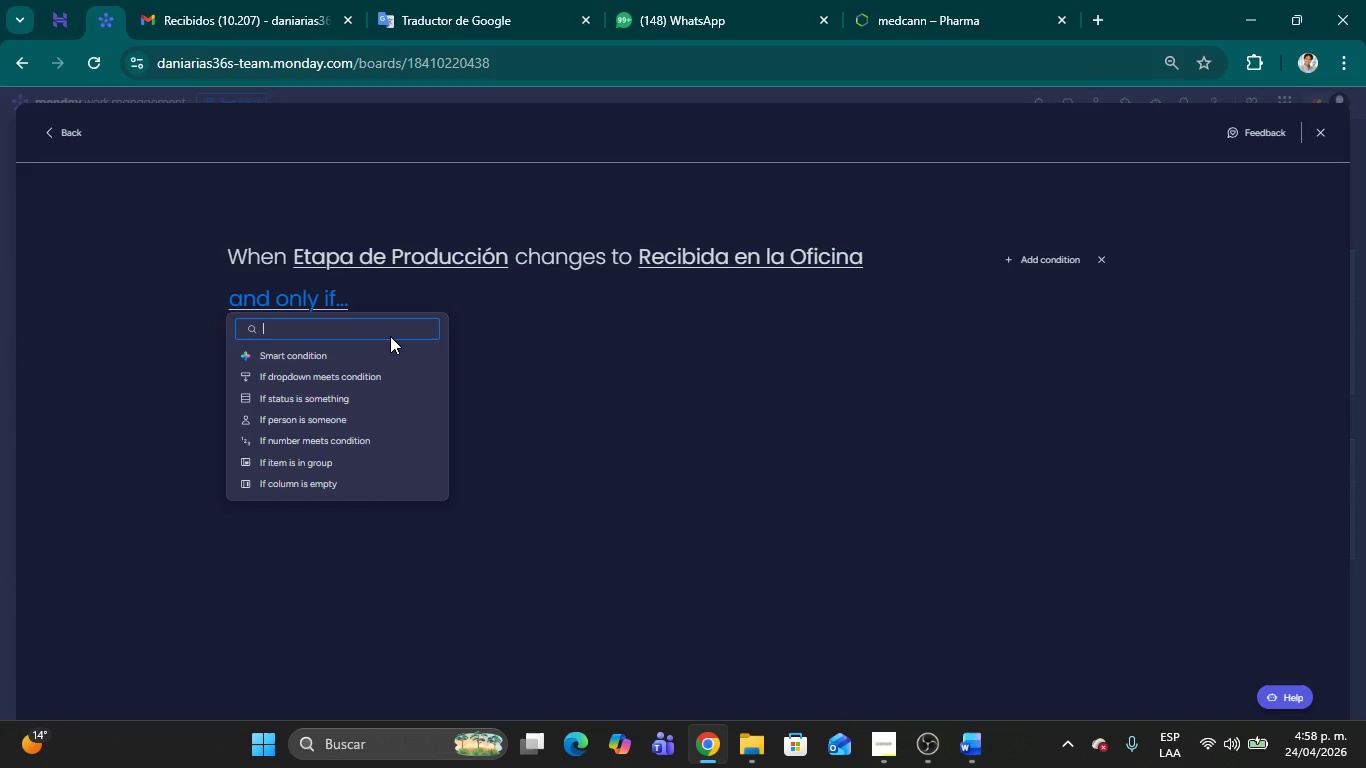 
type(cha)
key(Backspace)
key(Backspace)
key(Backspace)
key(Backspace)
key(Backspace)
 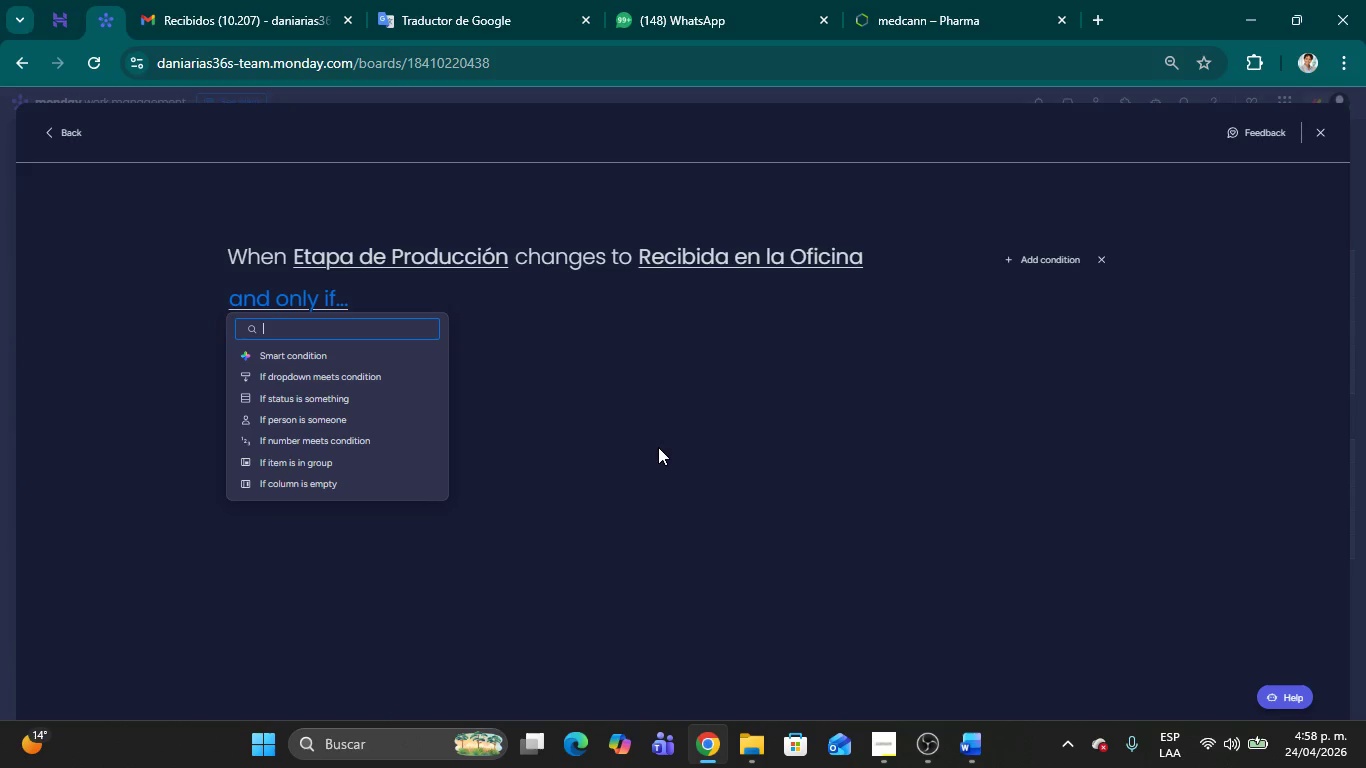 
wait(15.02)
 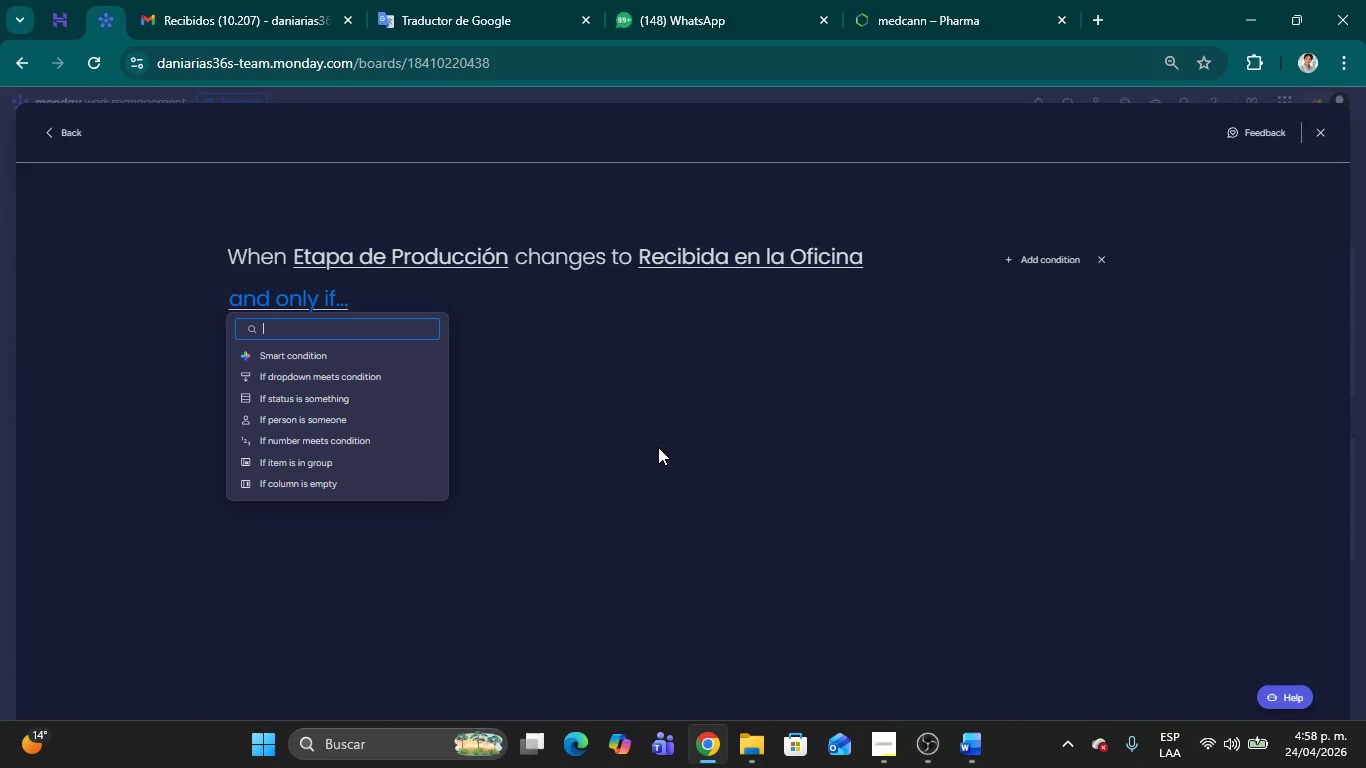 
left_click([658, 447])
 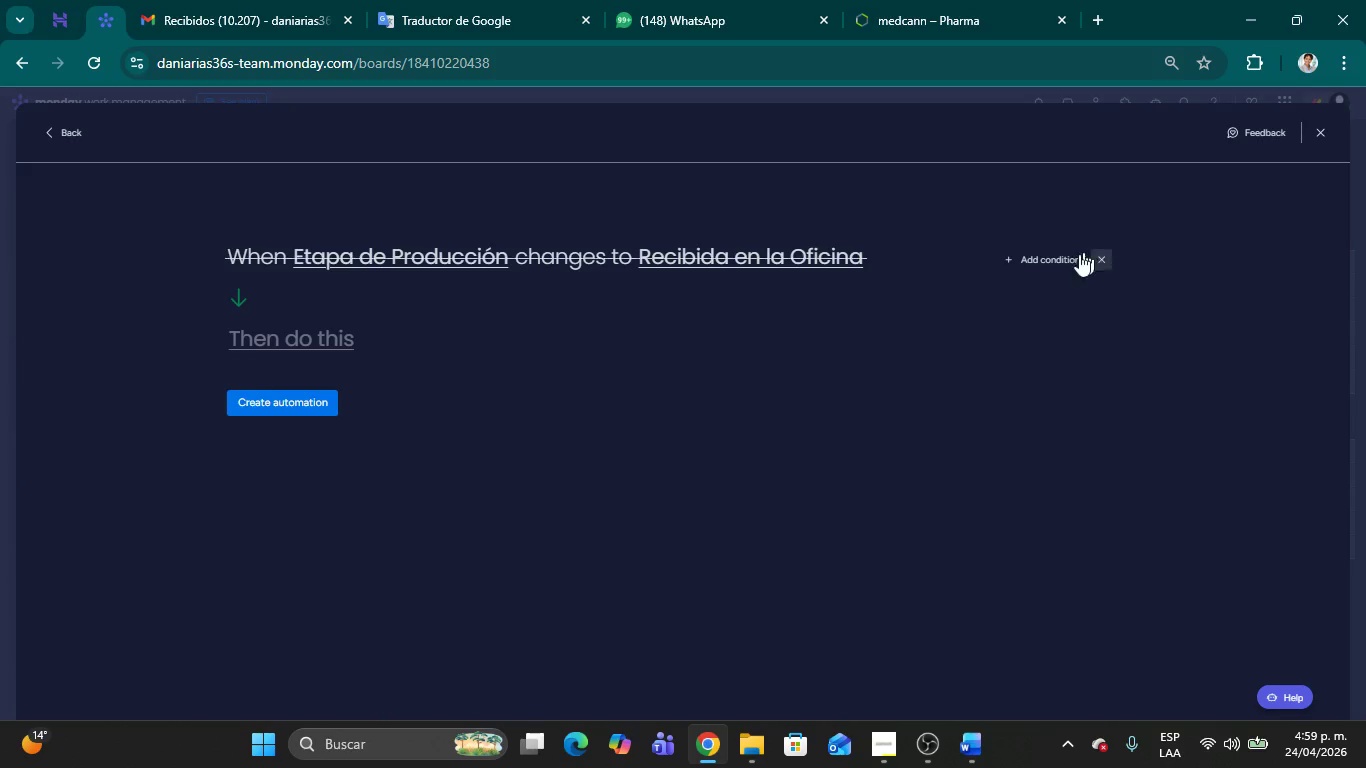 
wait(6.27)
 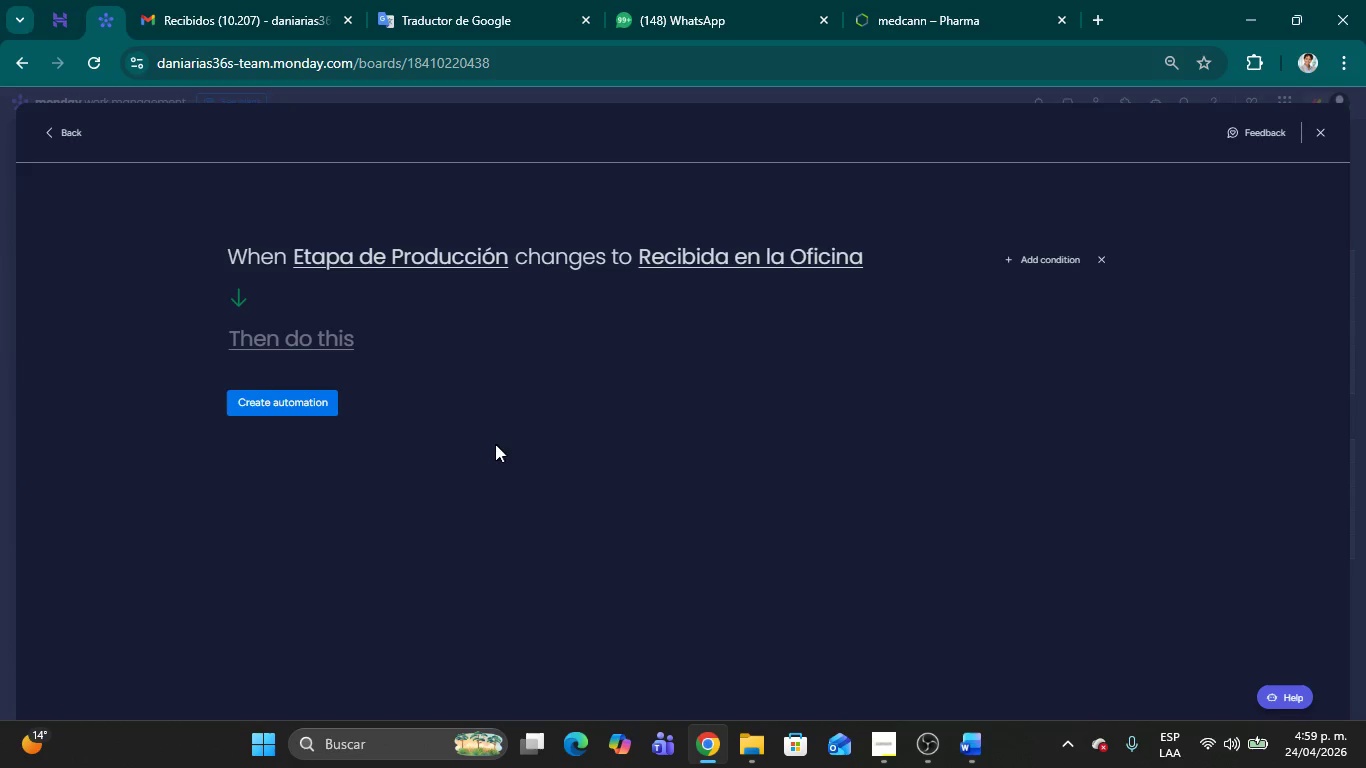 
left_click([904, 472])
 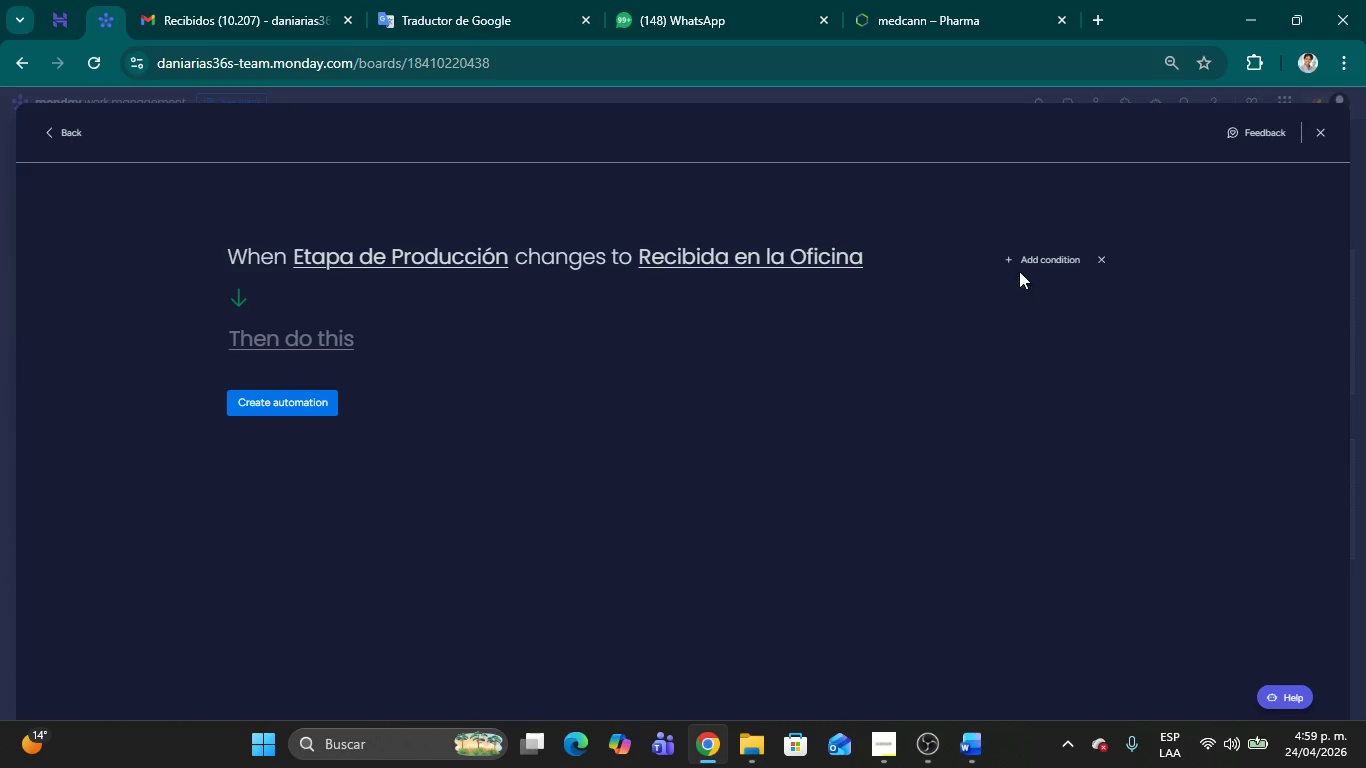 
left_click([1019, 261])
 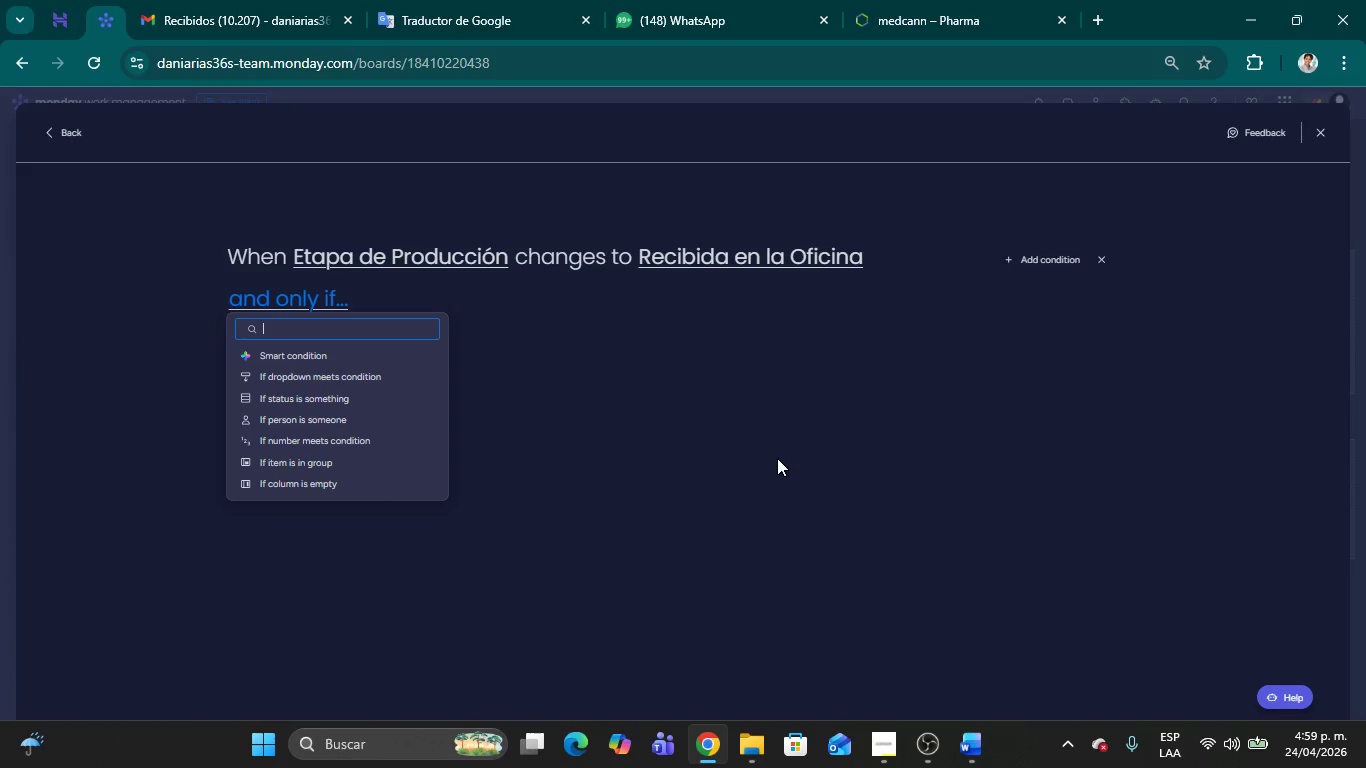 
wait(44.81)
 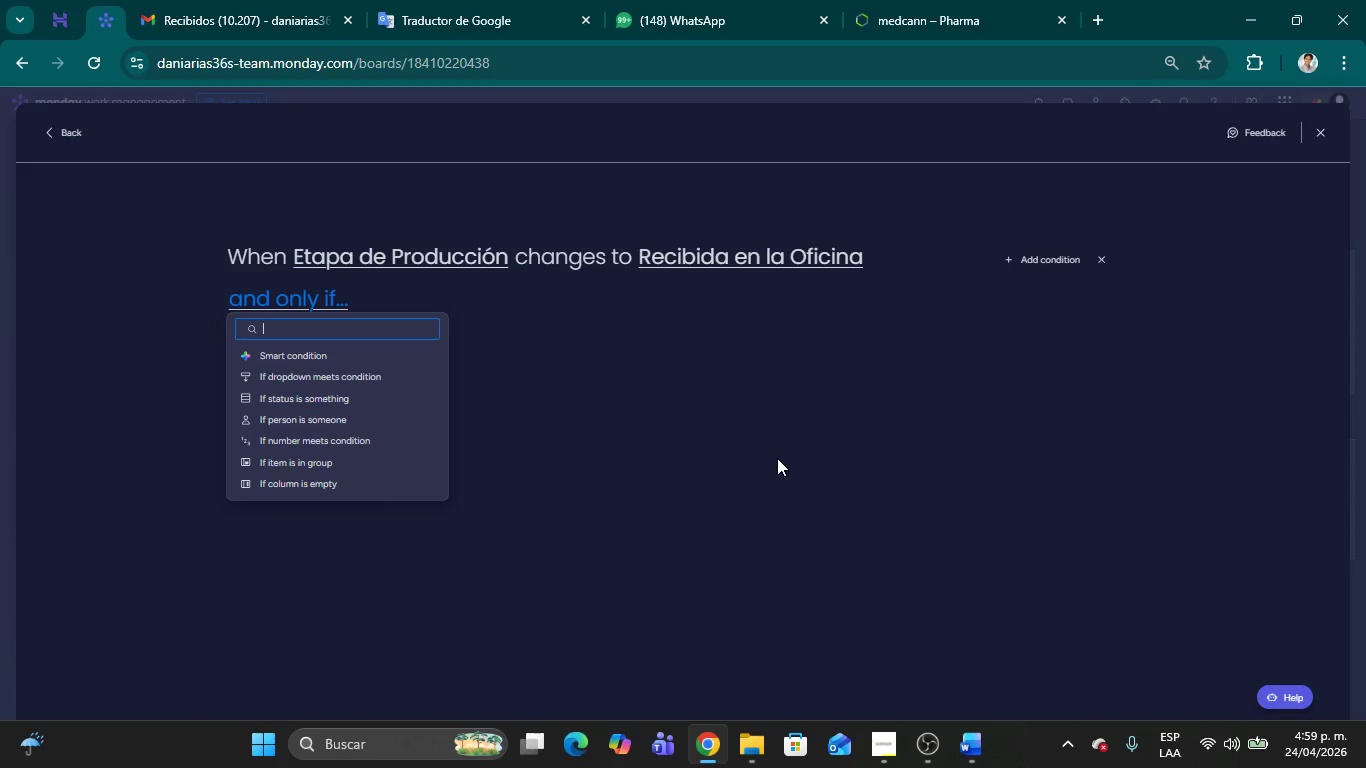 
type(cr)
key(Backspace)
key(Backspace)
key(Backspace)
key(Backspace)
 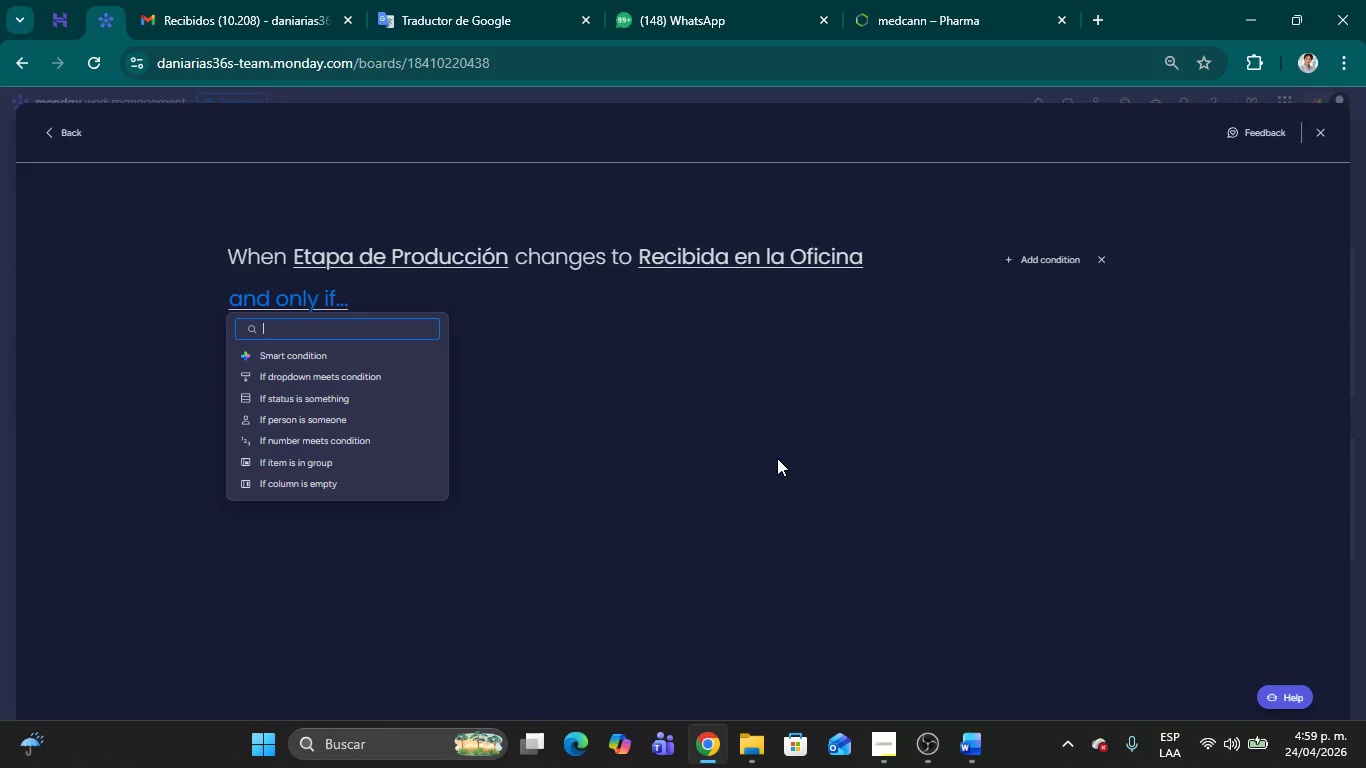 
left_click([777, 458])
 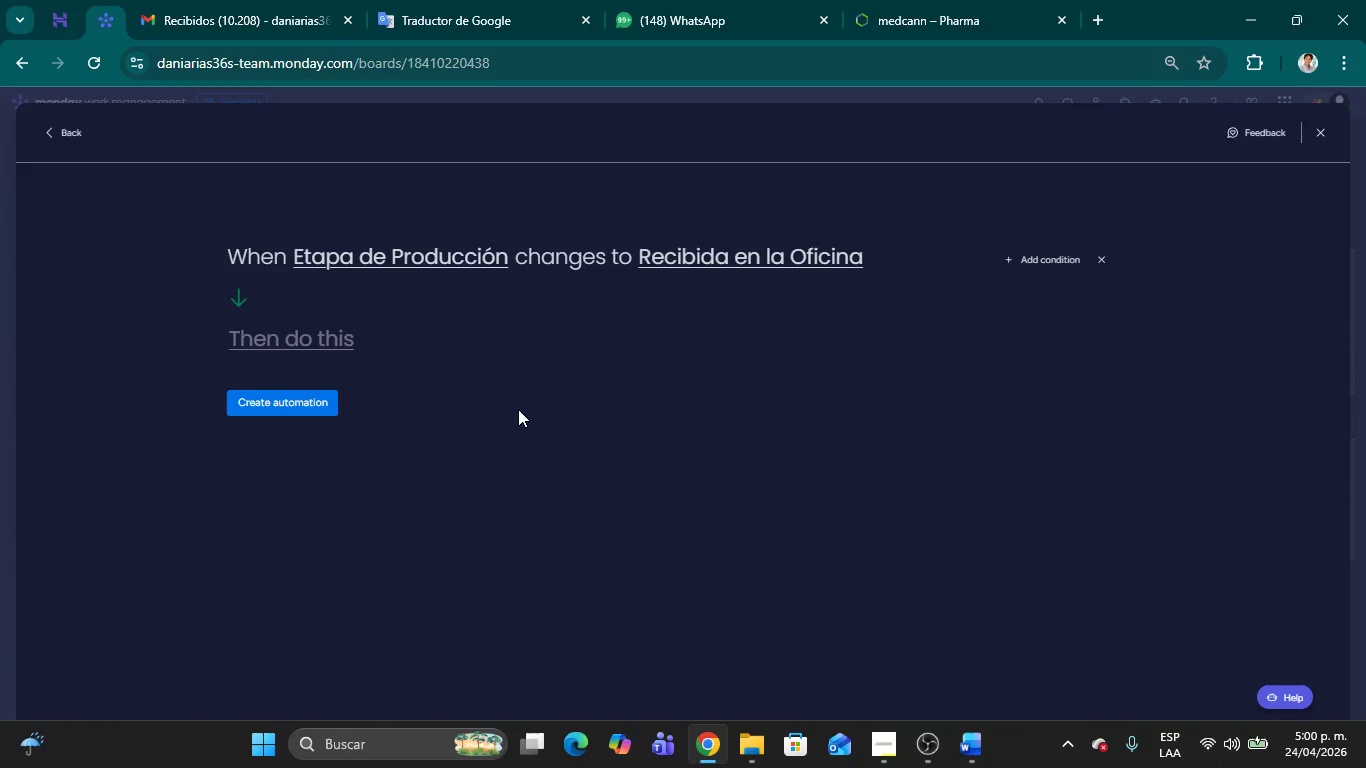 
wait(18.69)
 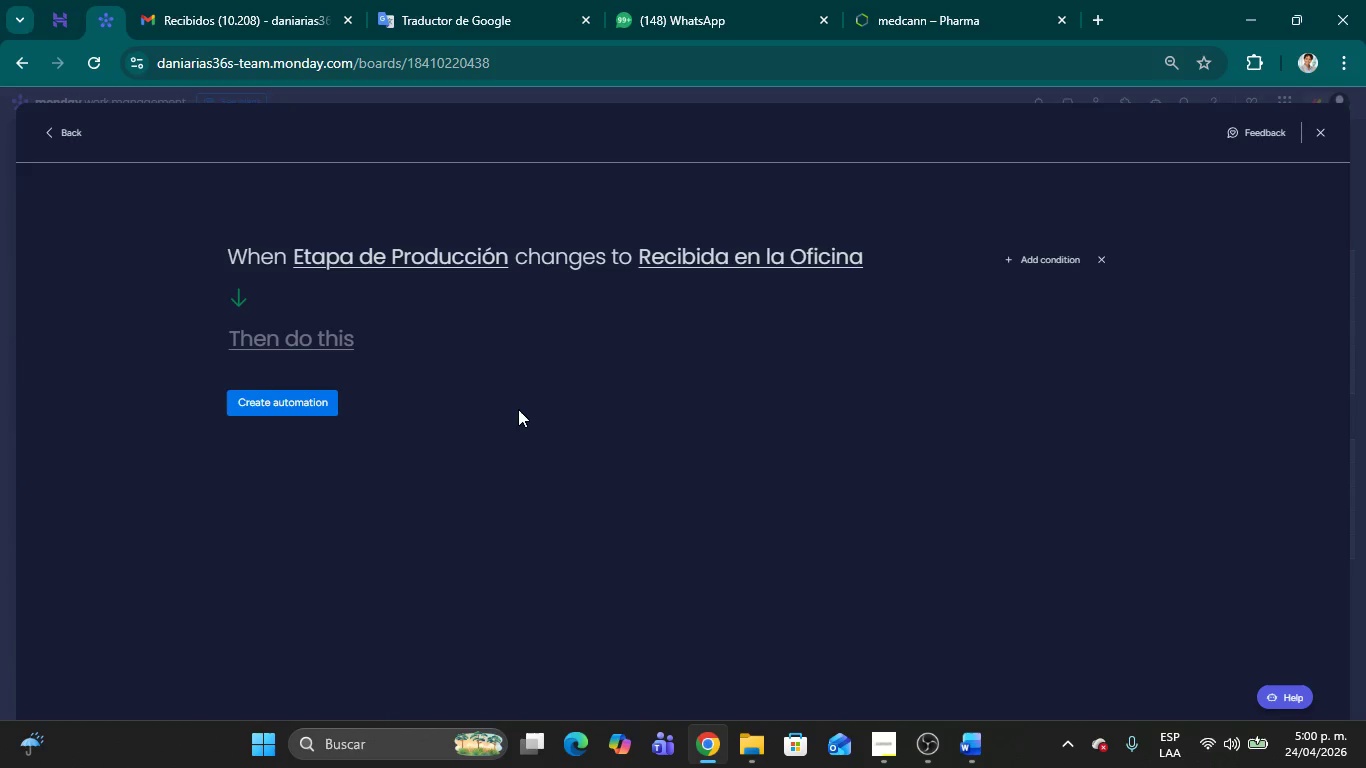 
left_click([1068, 253])
 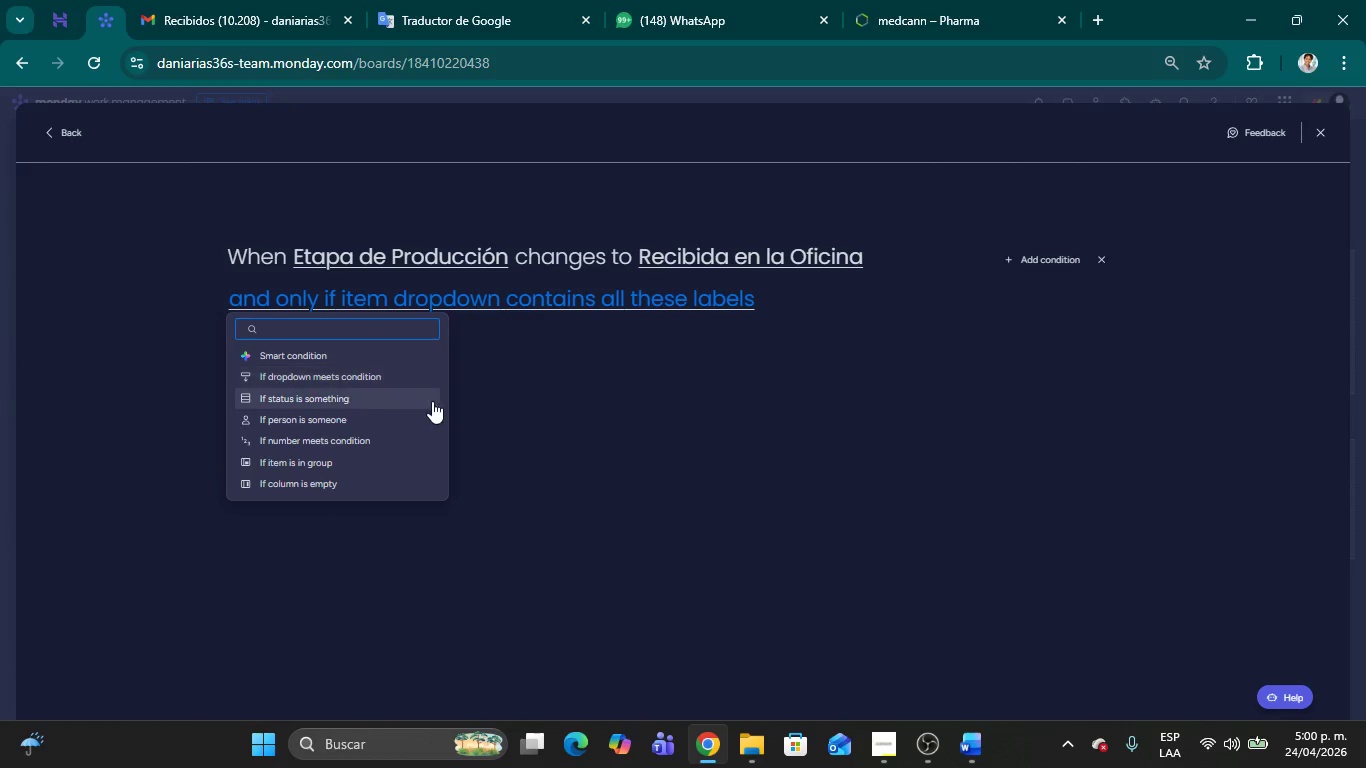 
scroll: coordinate [381, 412], scroll_direction: up, amount: 1.0
 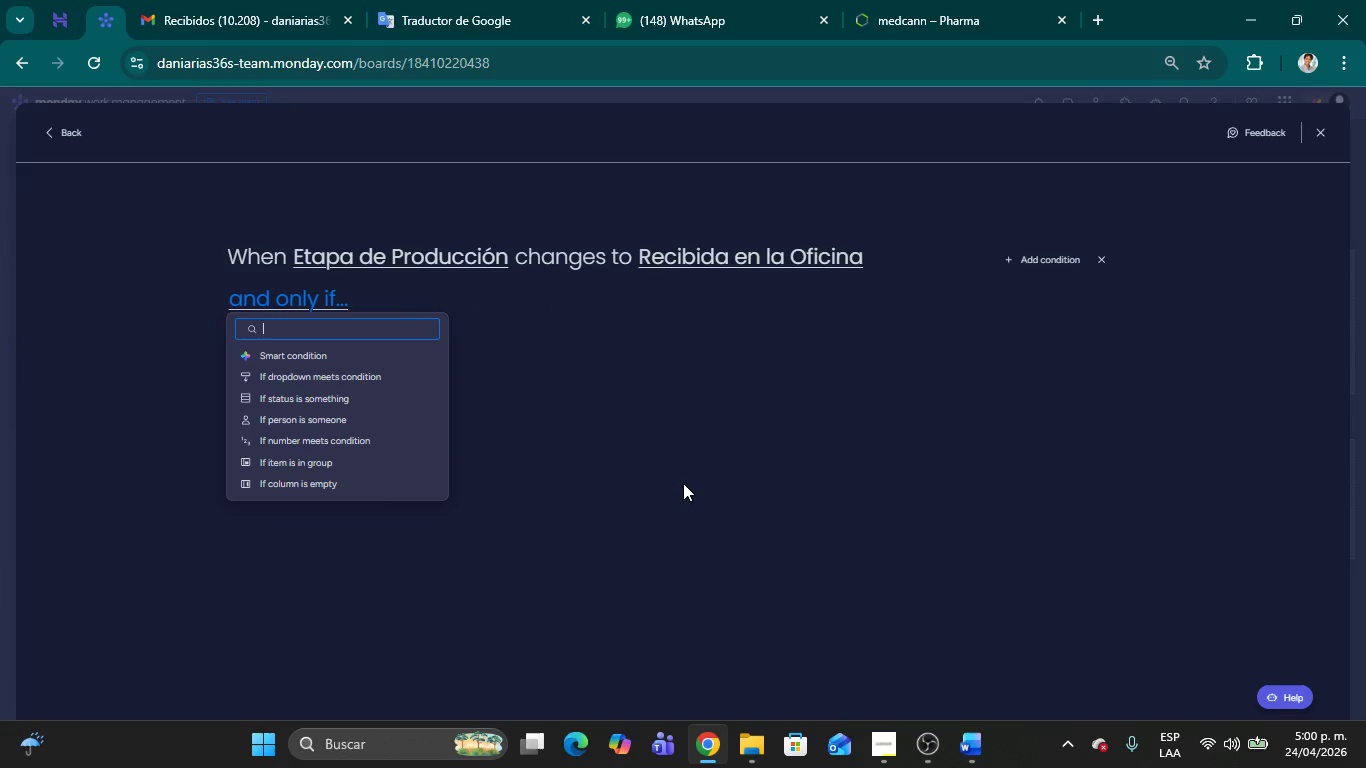 
left_click([683, 483])
 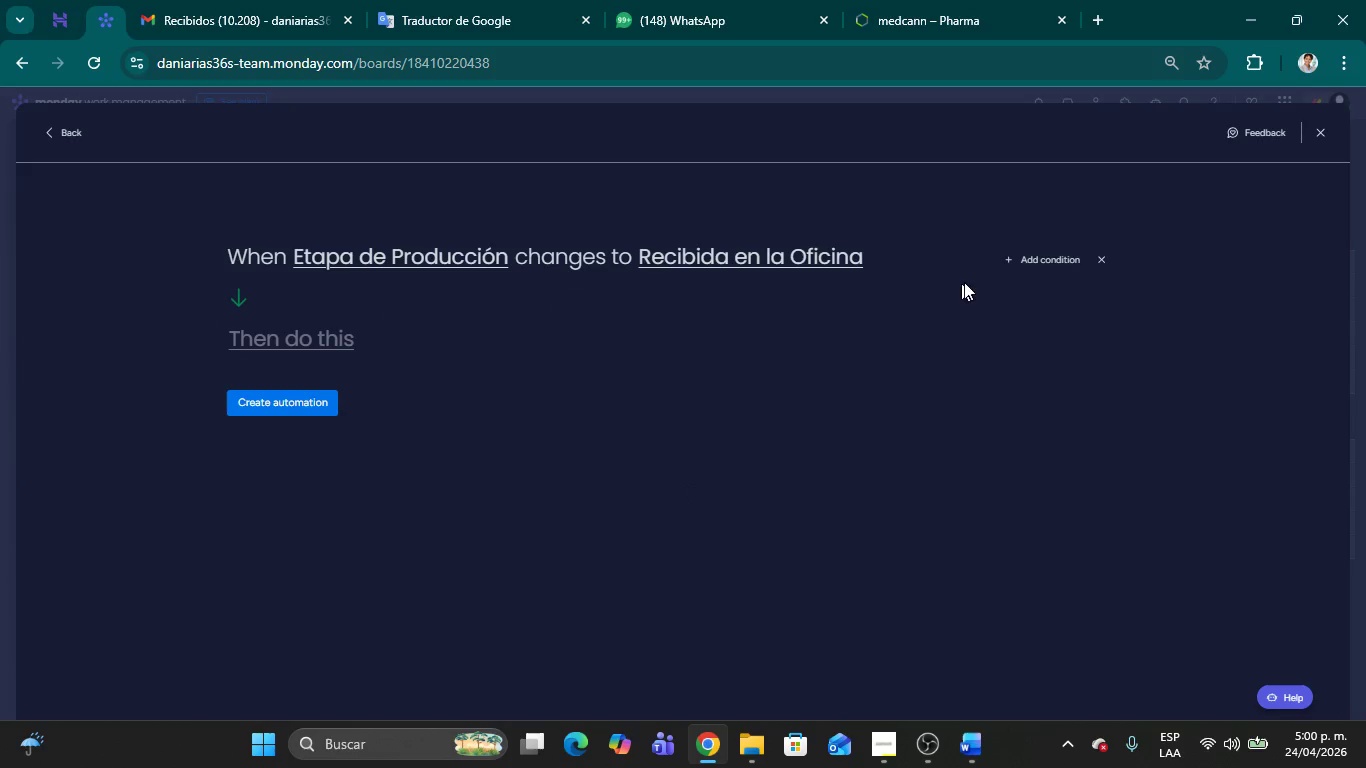 
mouse_move([1070, 279])
 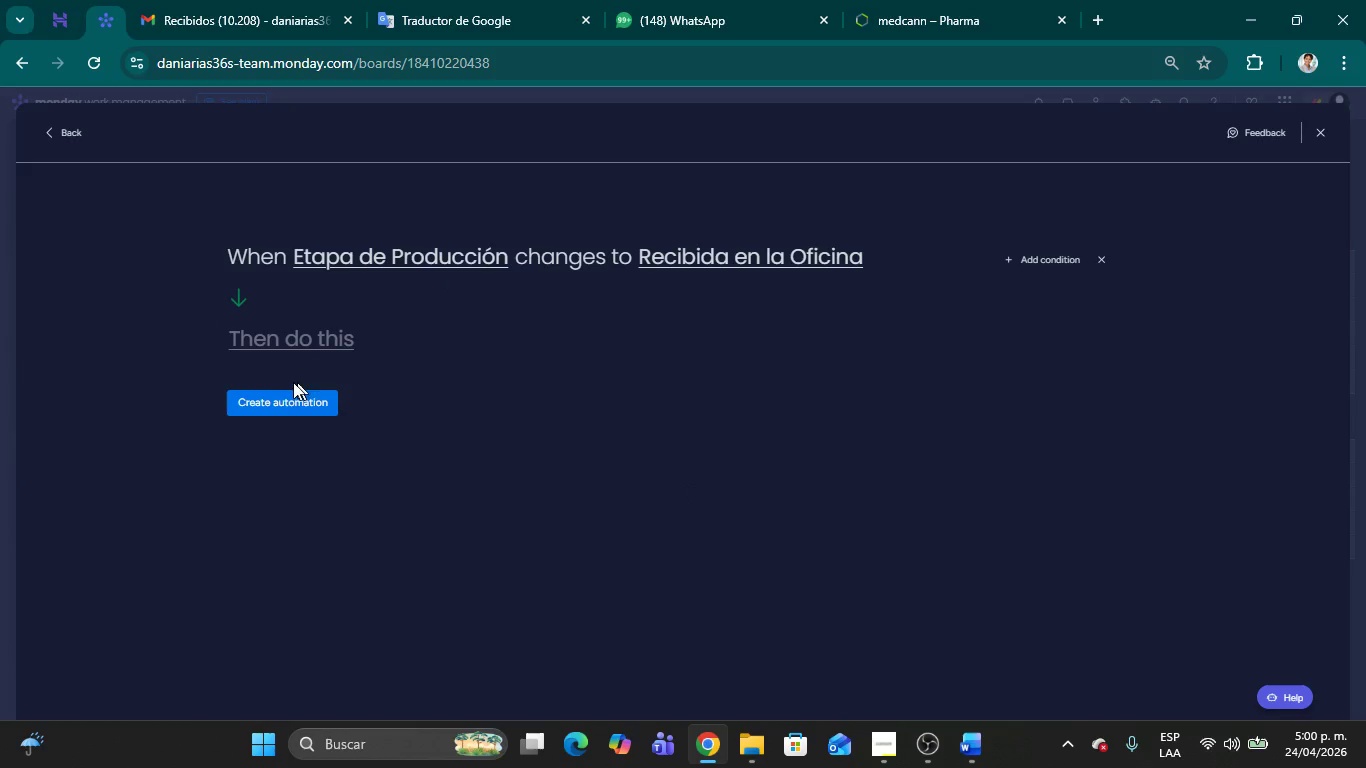 
wait(6.44)
 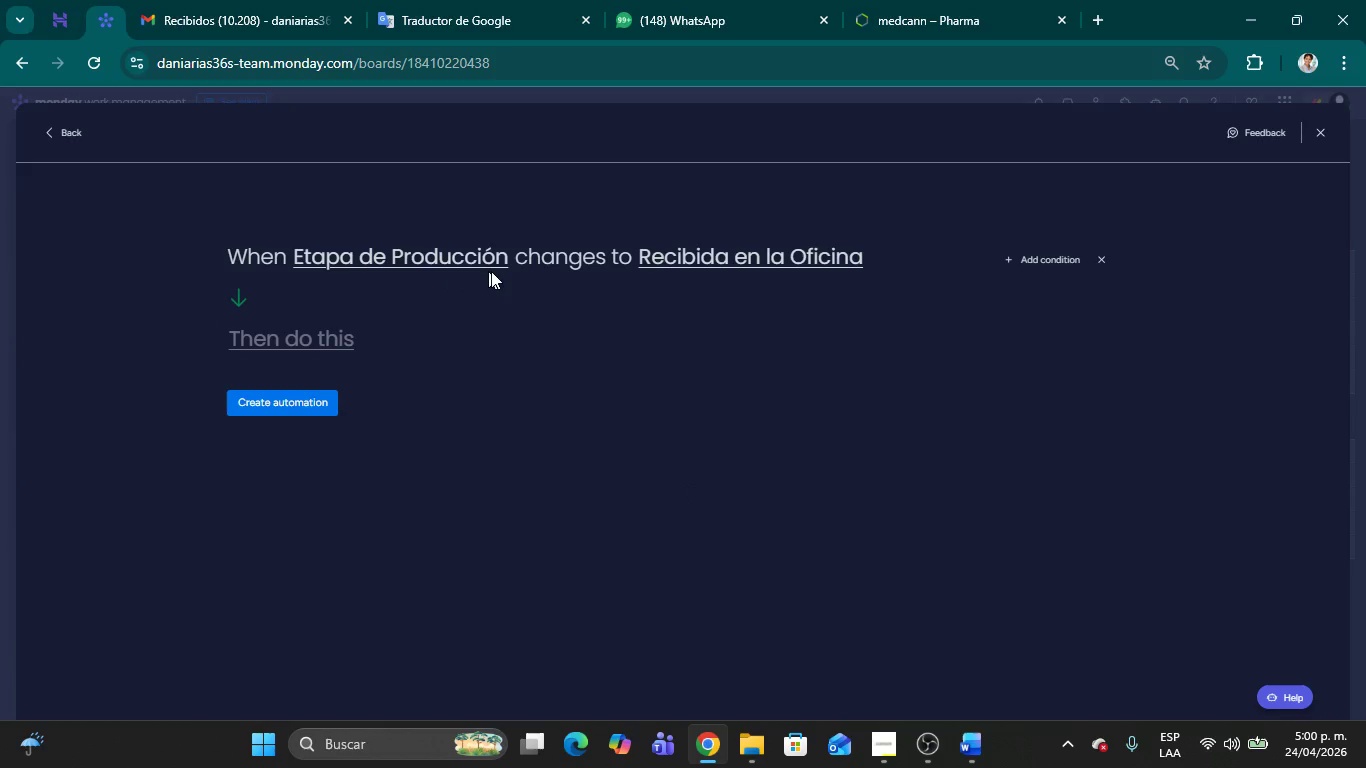 
left_click([261, 342])
 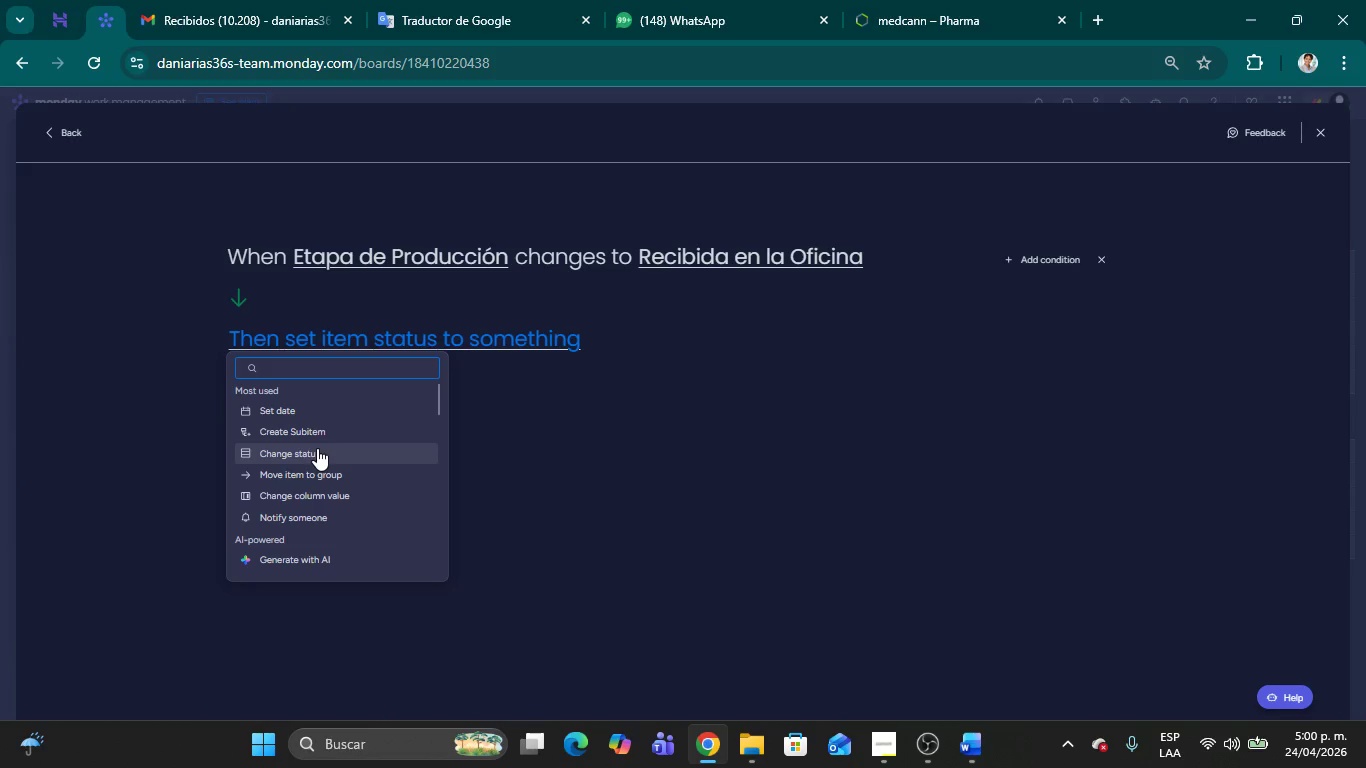 
left_click([317, 448])
 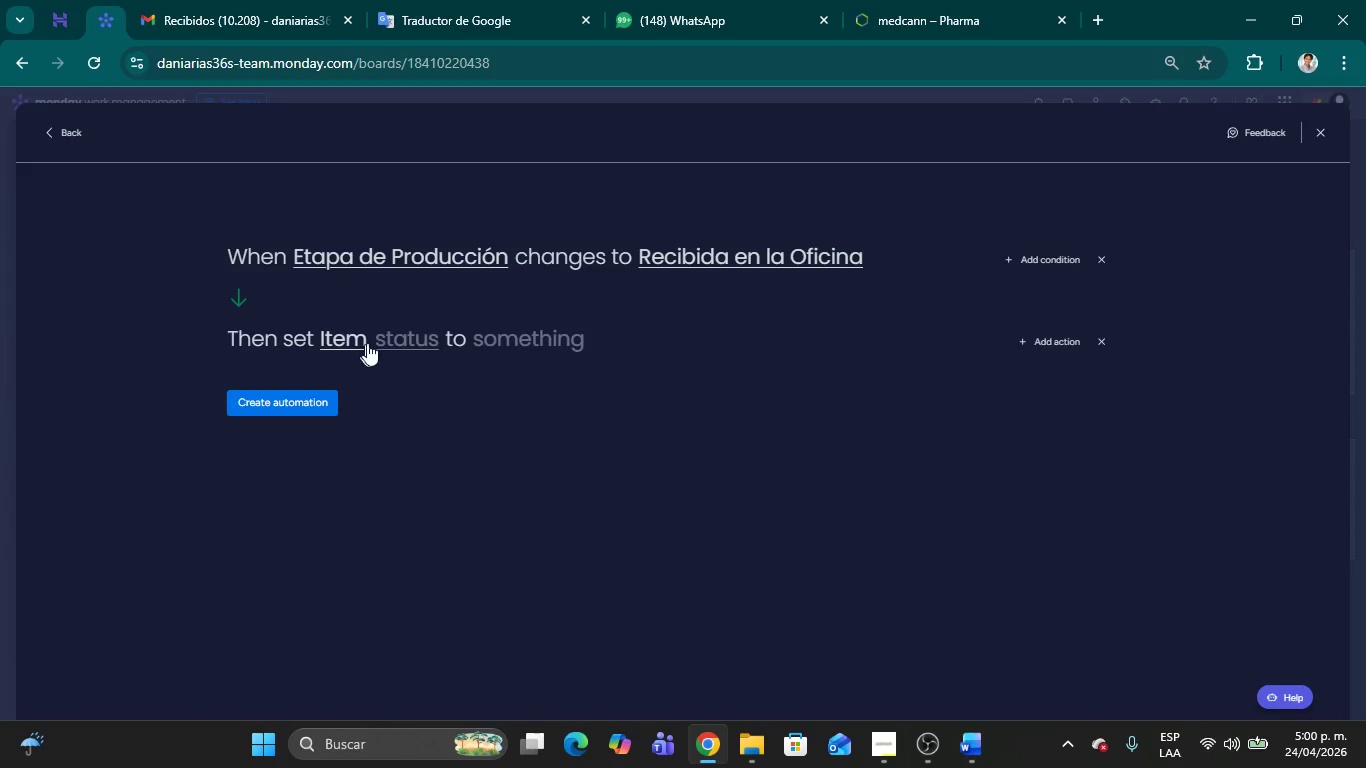 
left_click([396, 340])
 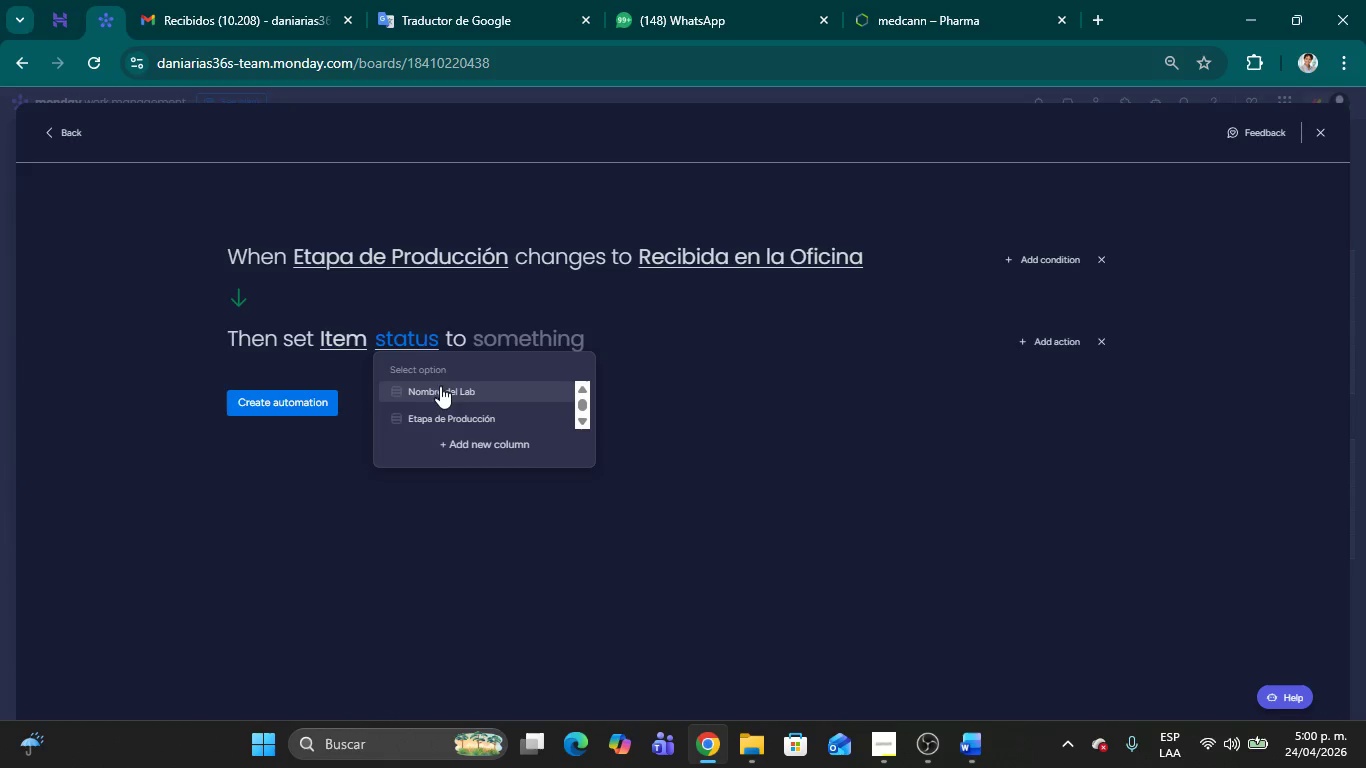 
scroll: coordinate [460, 391], scroll_direction: down, amount: 4.0
 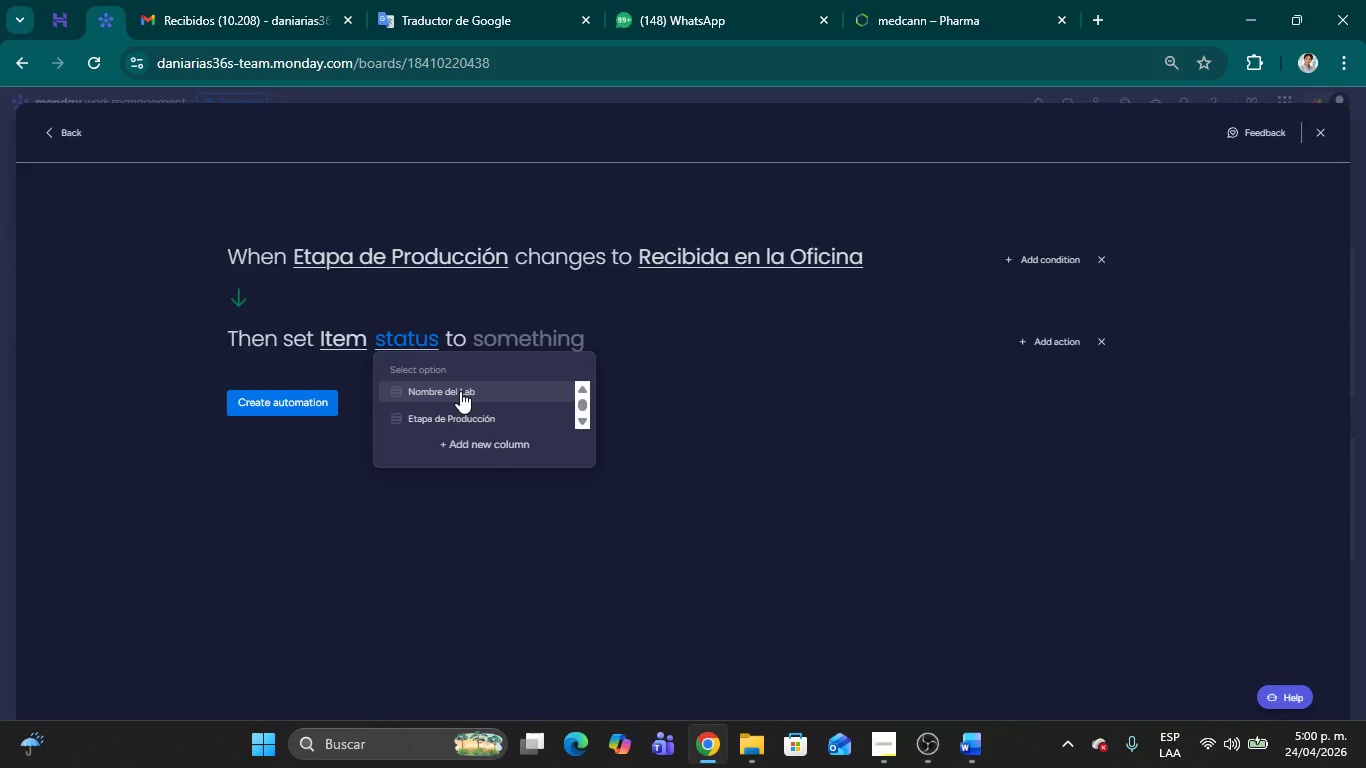 
left_click([785, 473])
 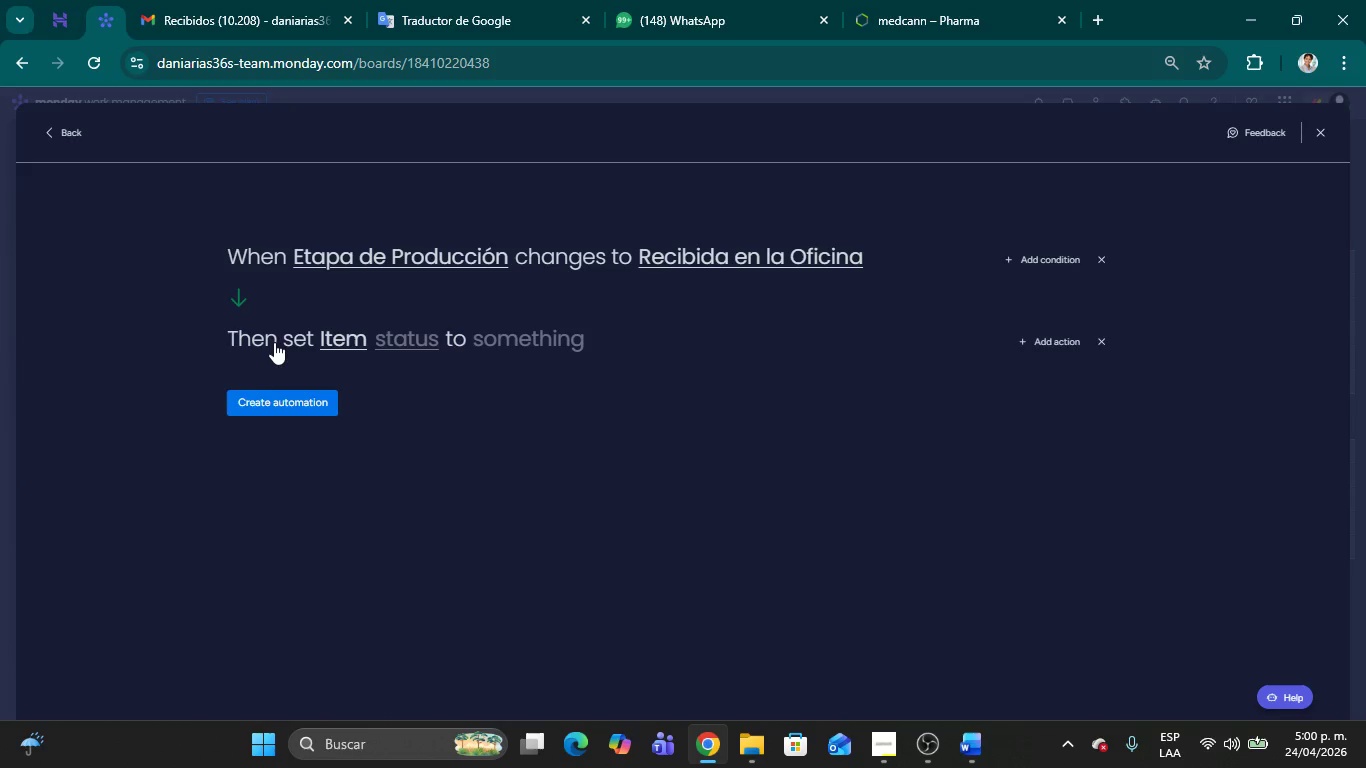 
scroll: coordinate [460, 391], scroll_direction: down, amount: 3.0
 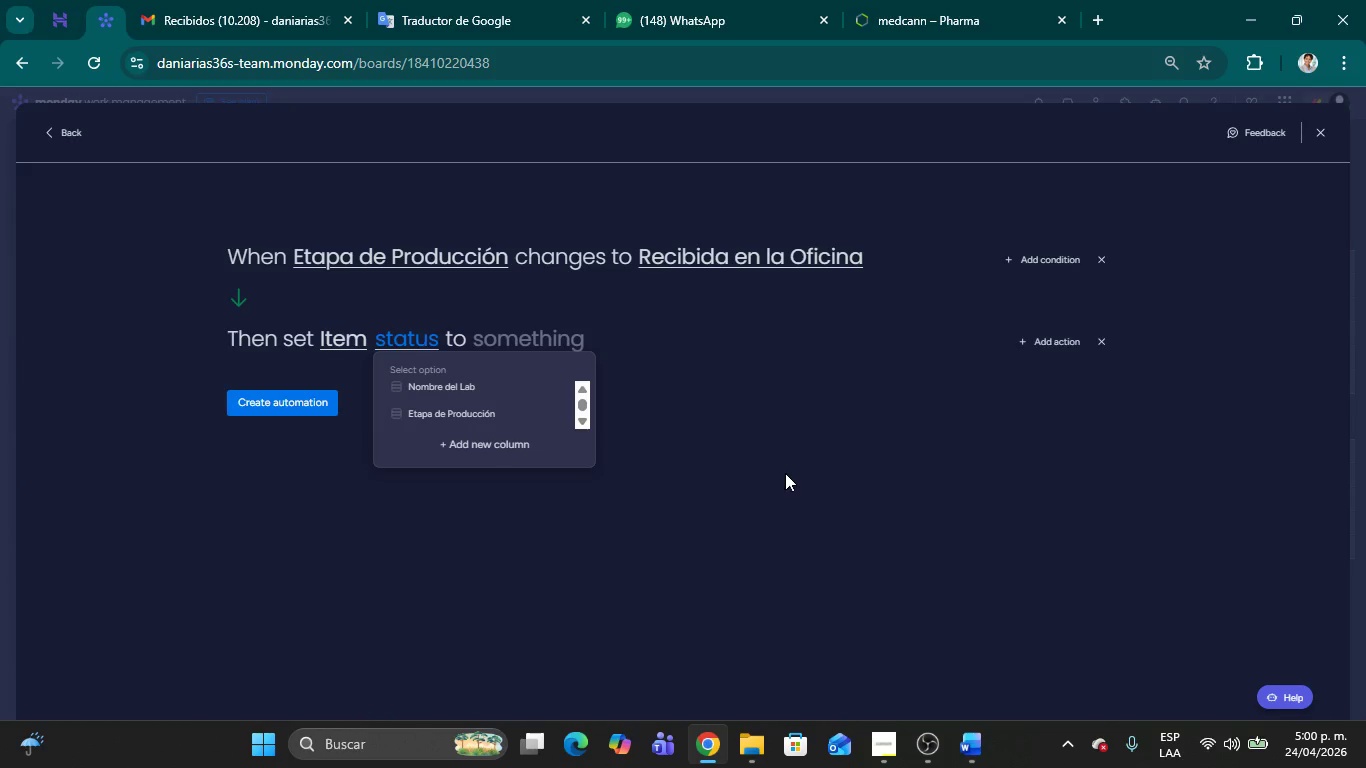 
wait(8.53)
 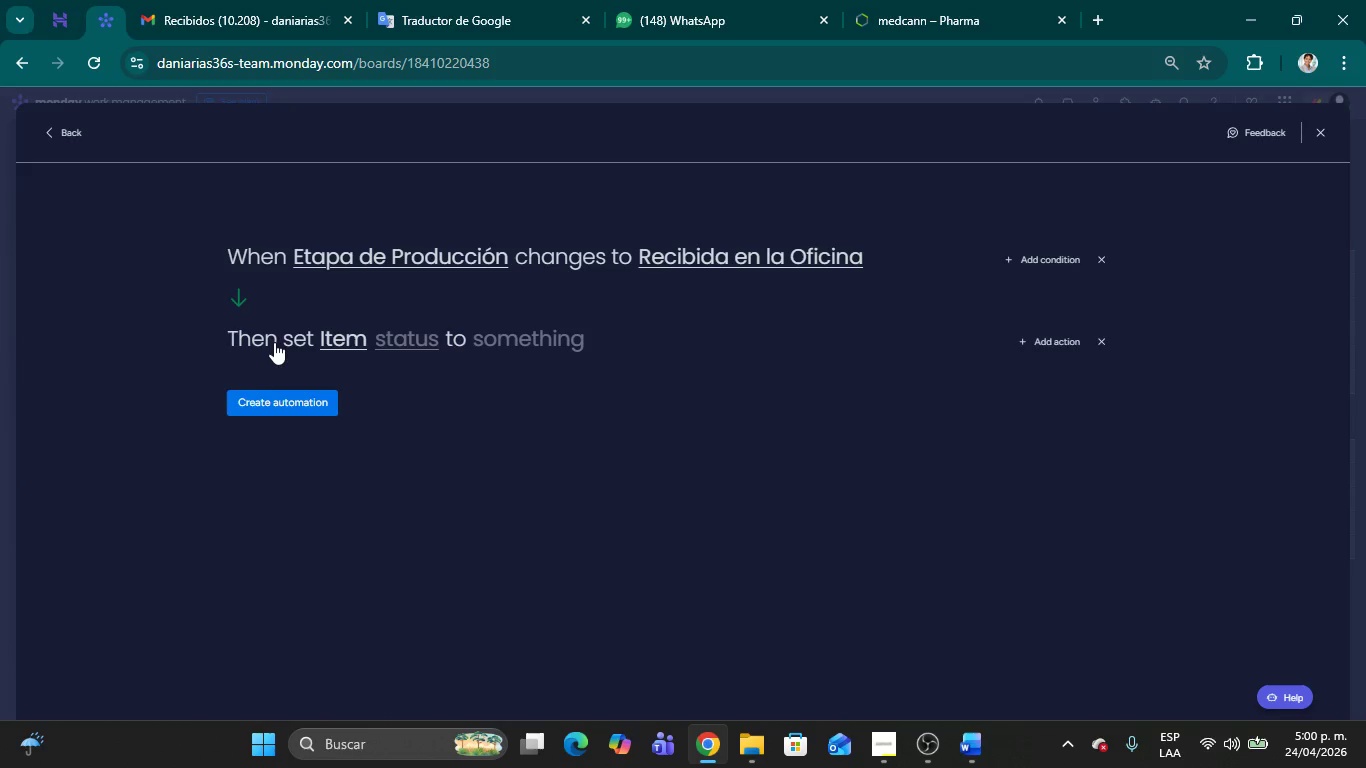 
left_click([271, 333])
 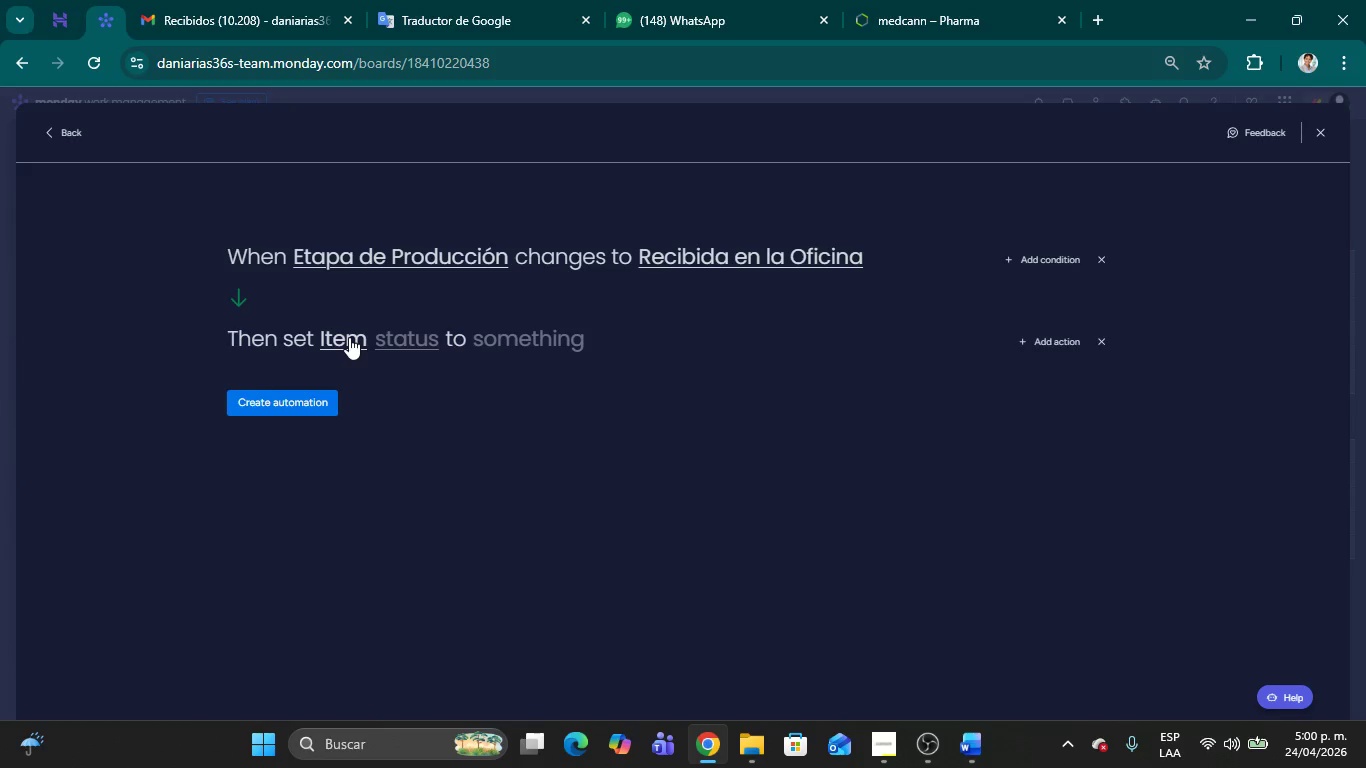 
left_click([349, 337])
 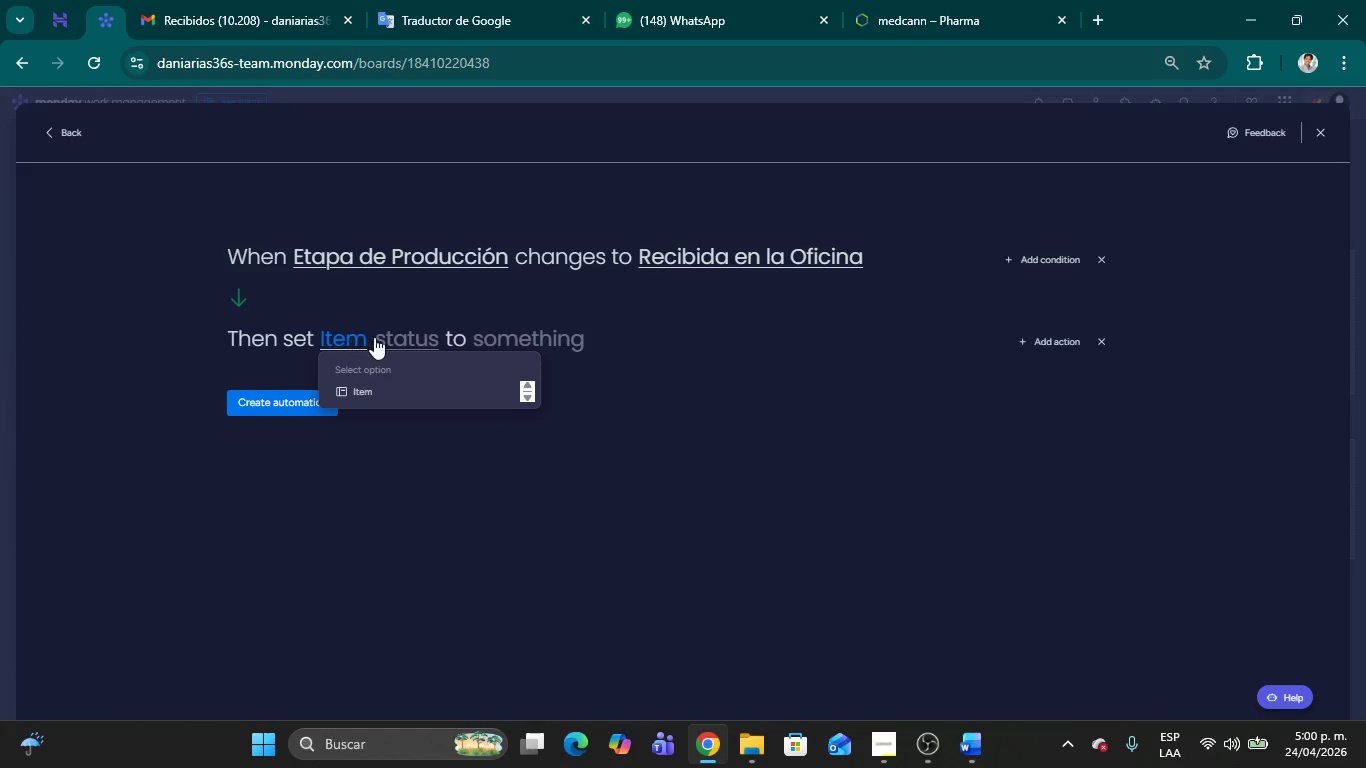 
left_click([387, 336])
 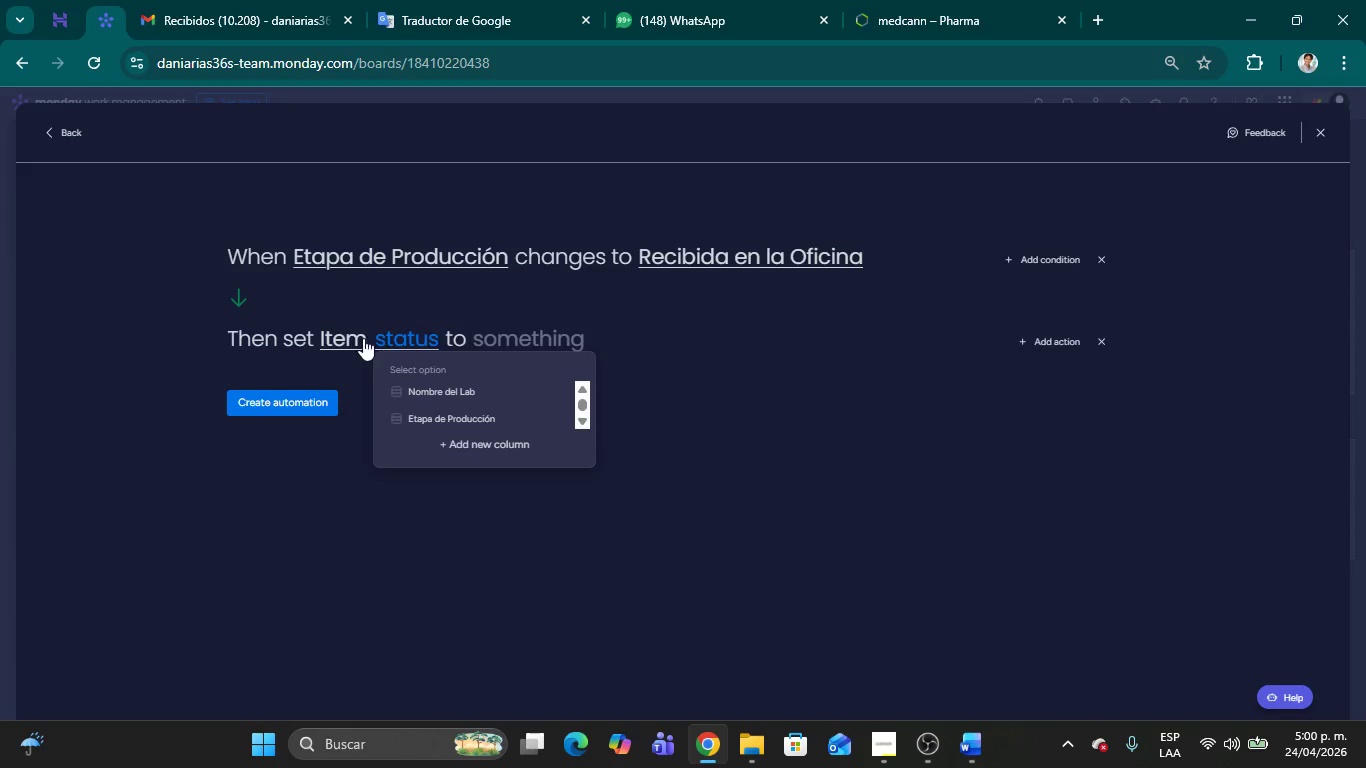 
left_click([356, 338])
 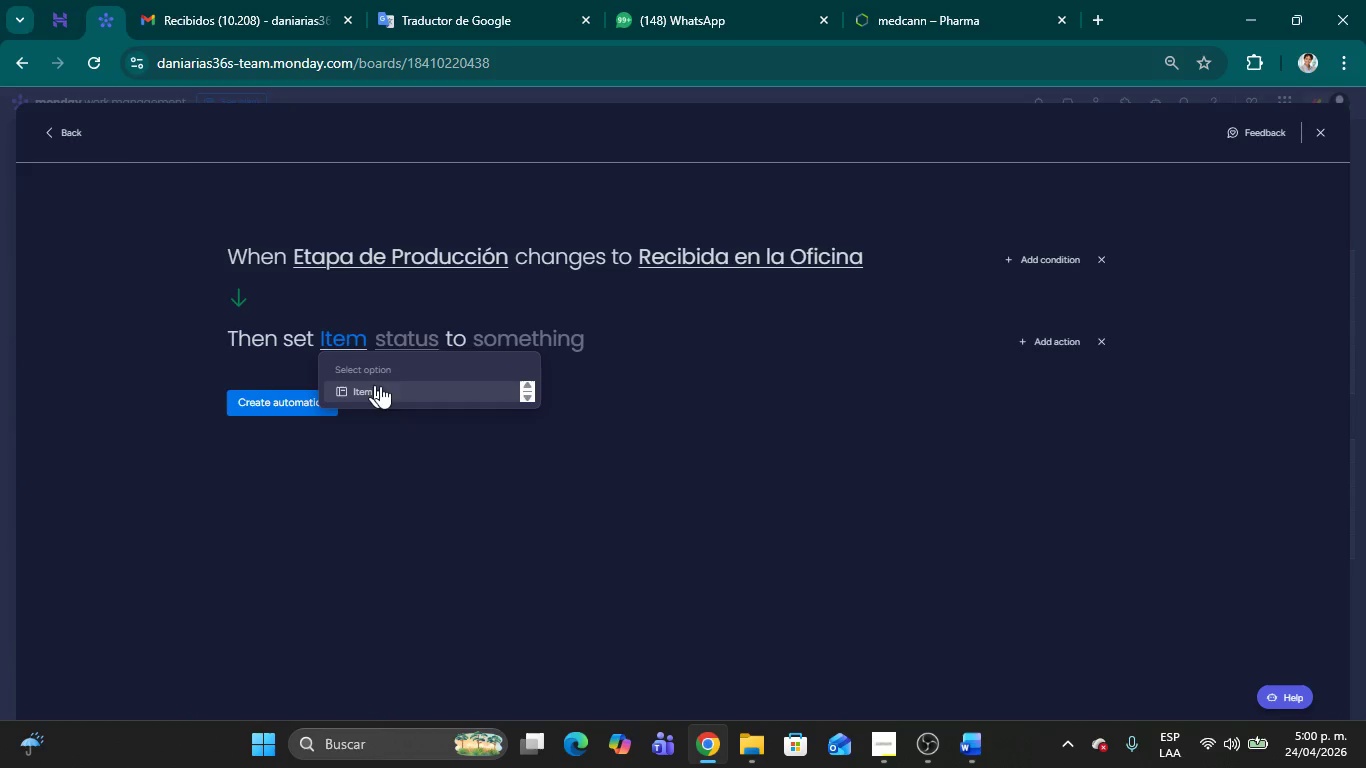 
left_click([511, 468])
 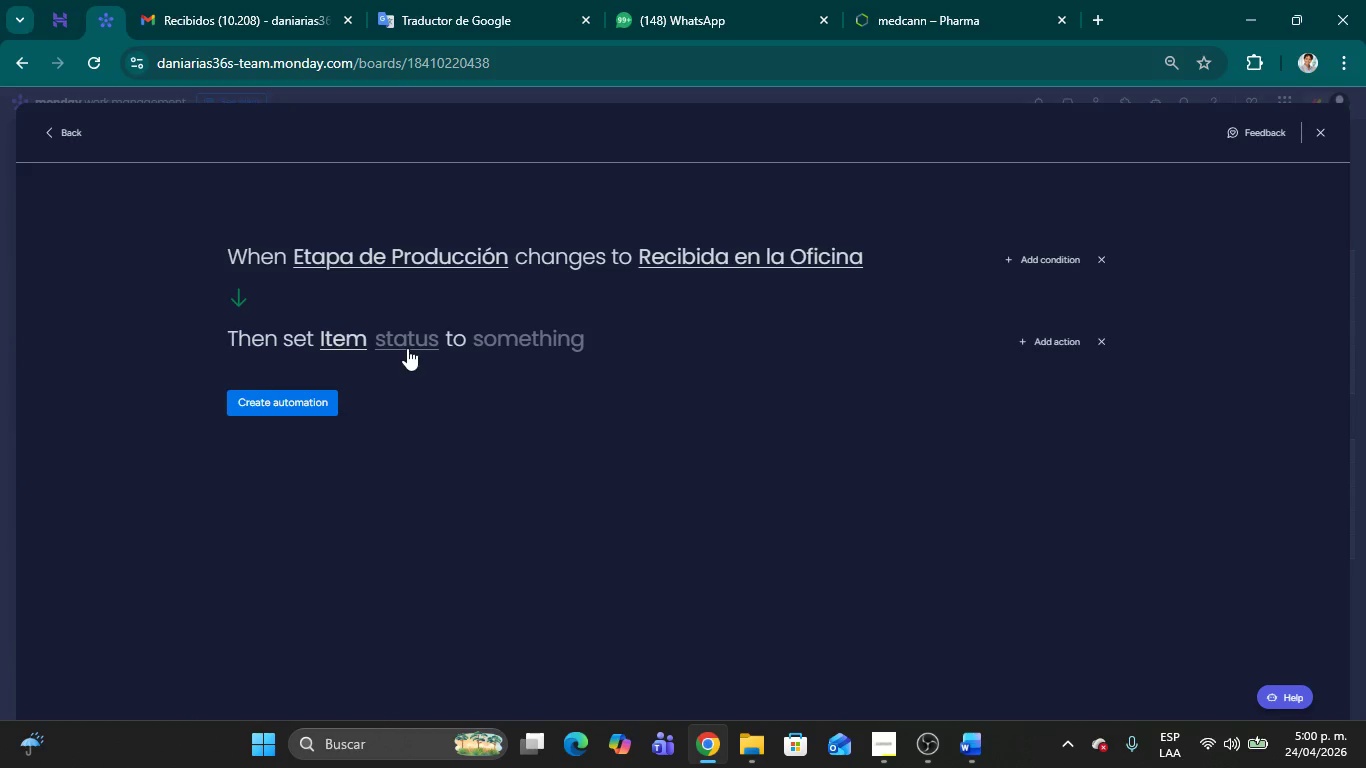 
left_click([407, 348])
 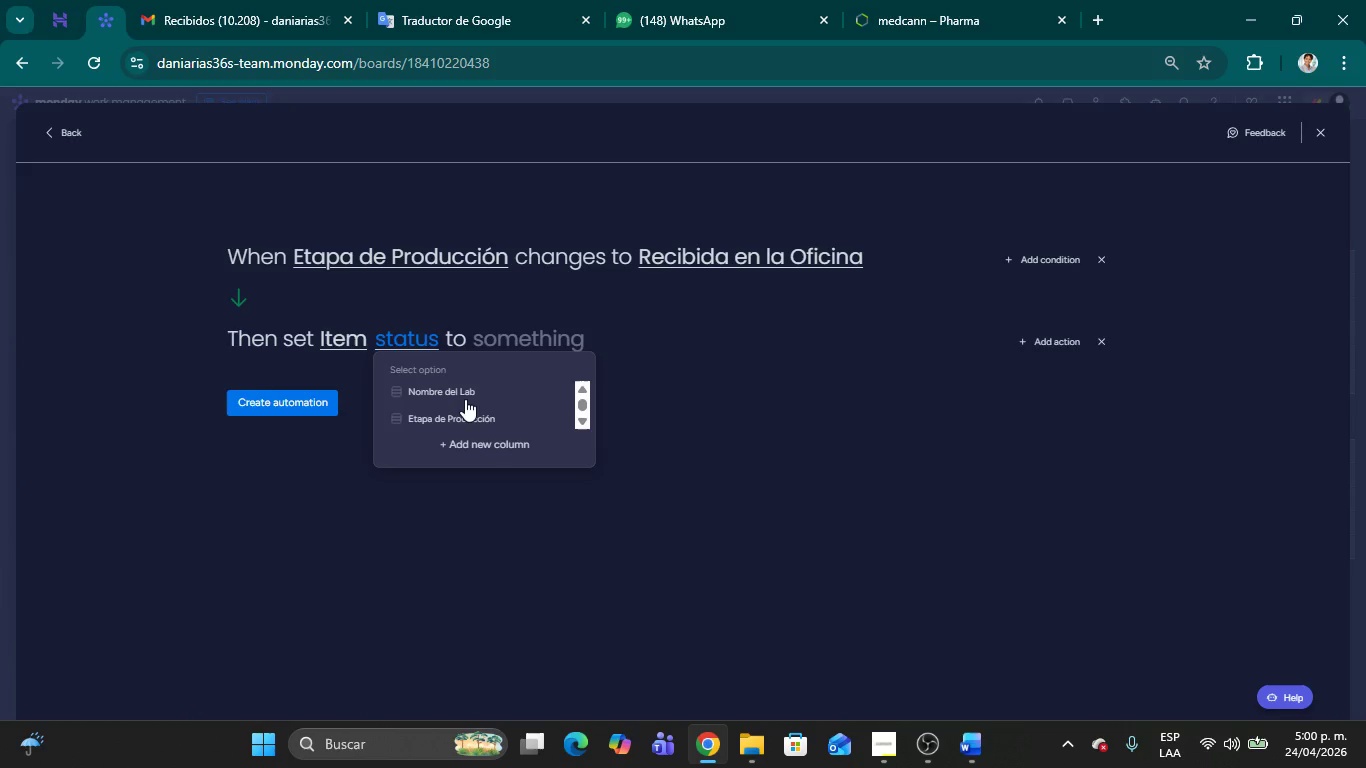 
scroll: coordinate [469, 399], scroll_direction: down, amount: 1.0
 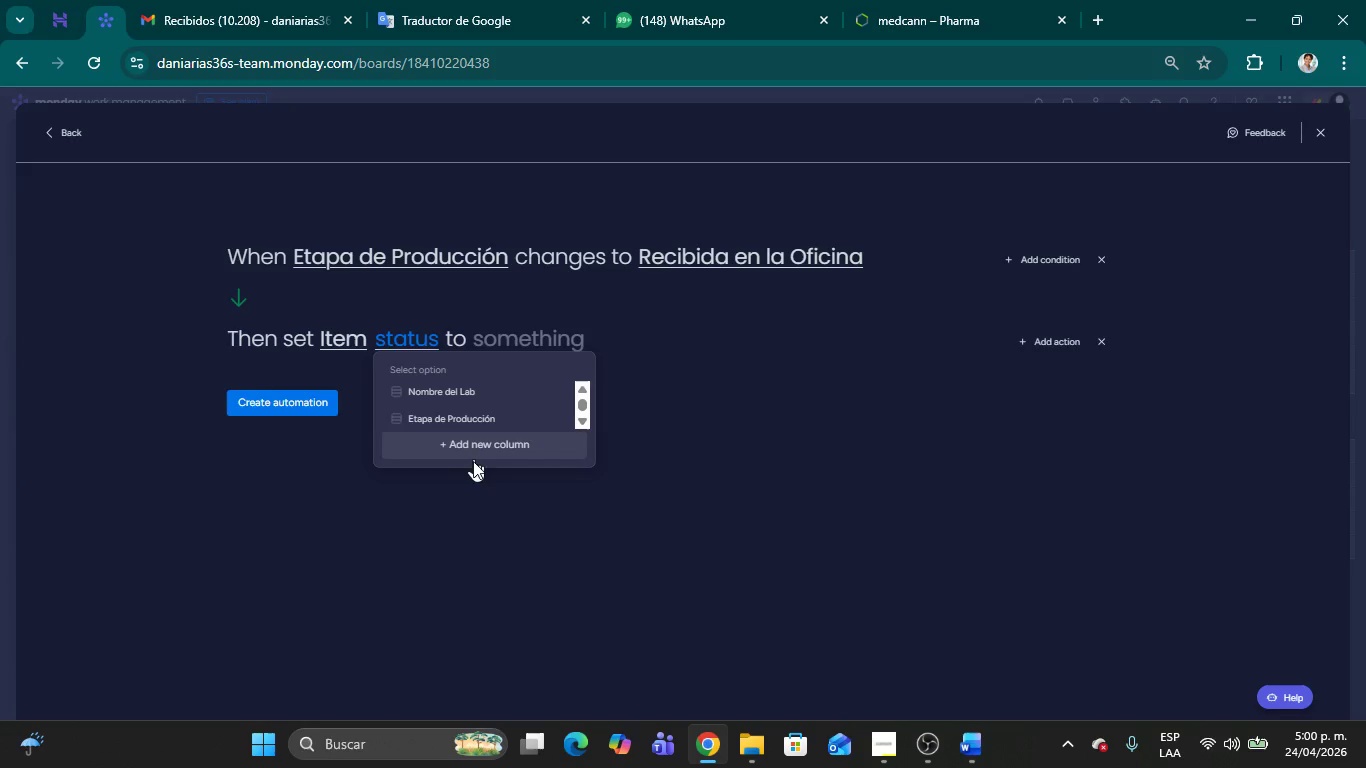 
wait(5.67)
 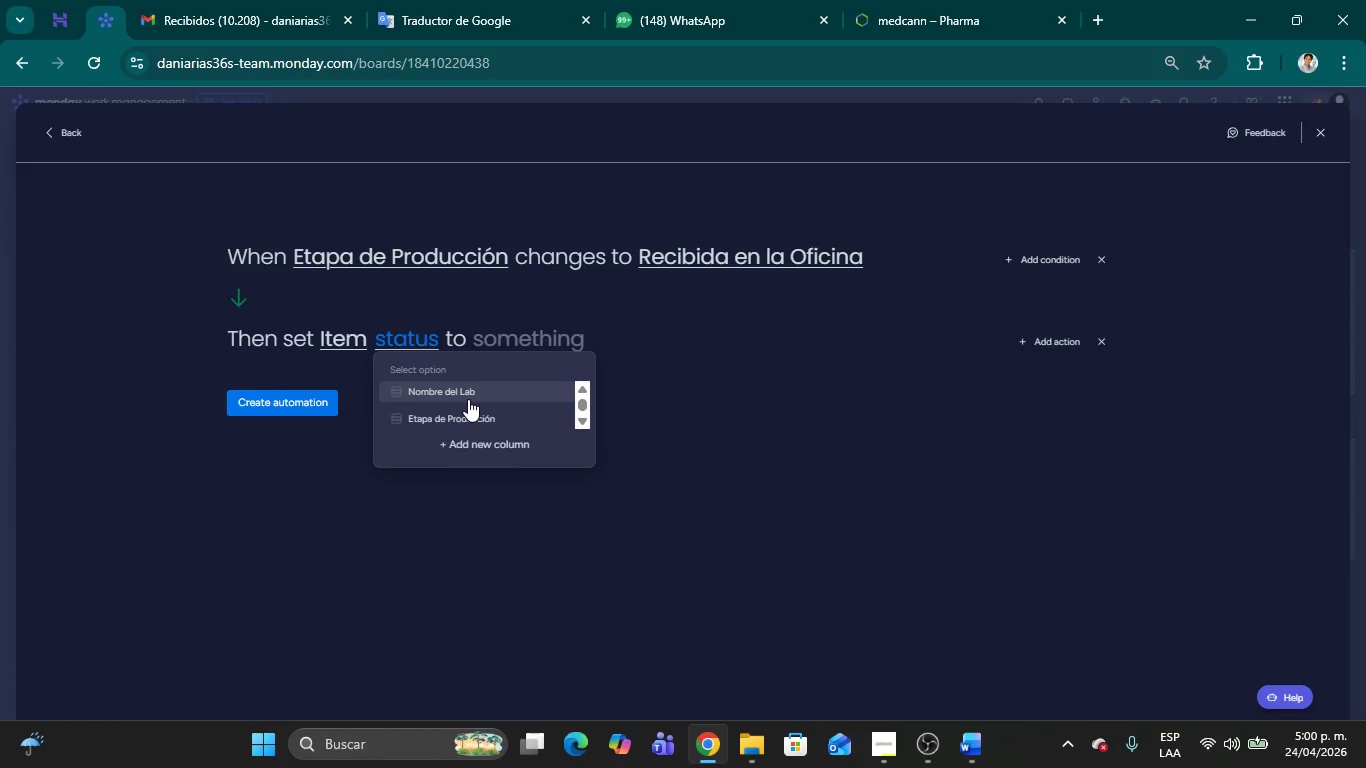 
scroll: coordinate [482, 403], scroll_direction: down, amount: 3.0
 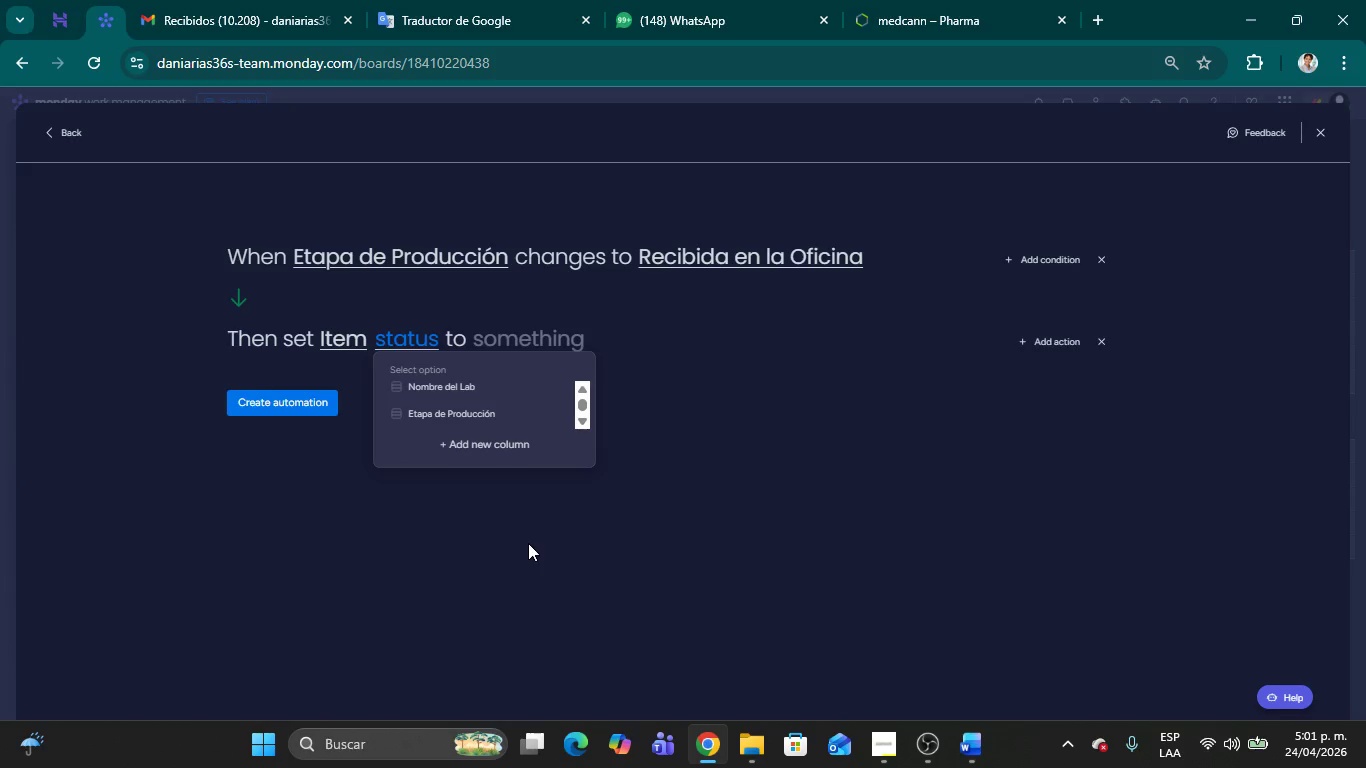 
left_click([528, 543])
 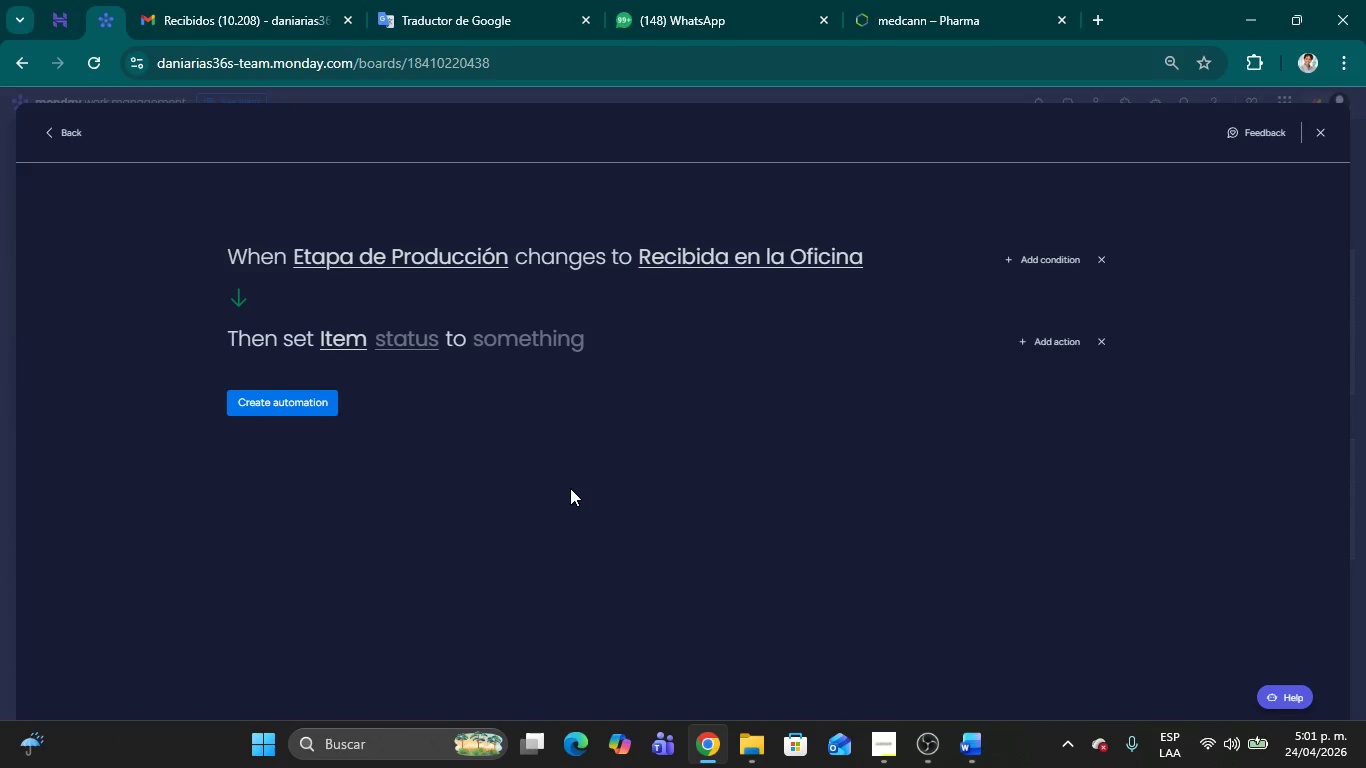 
wait(8.78)
 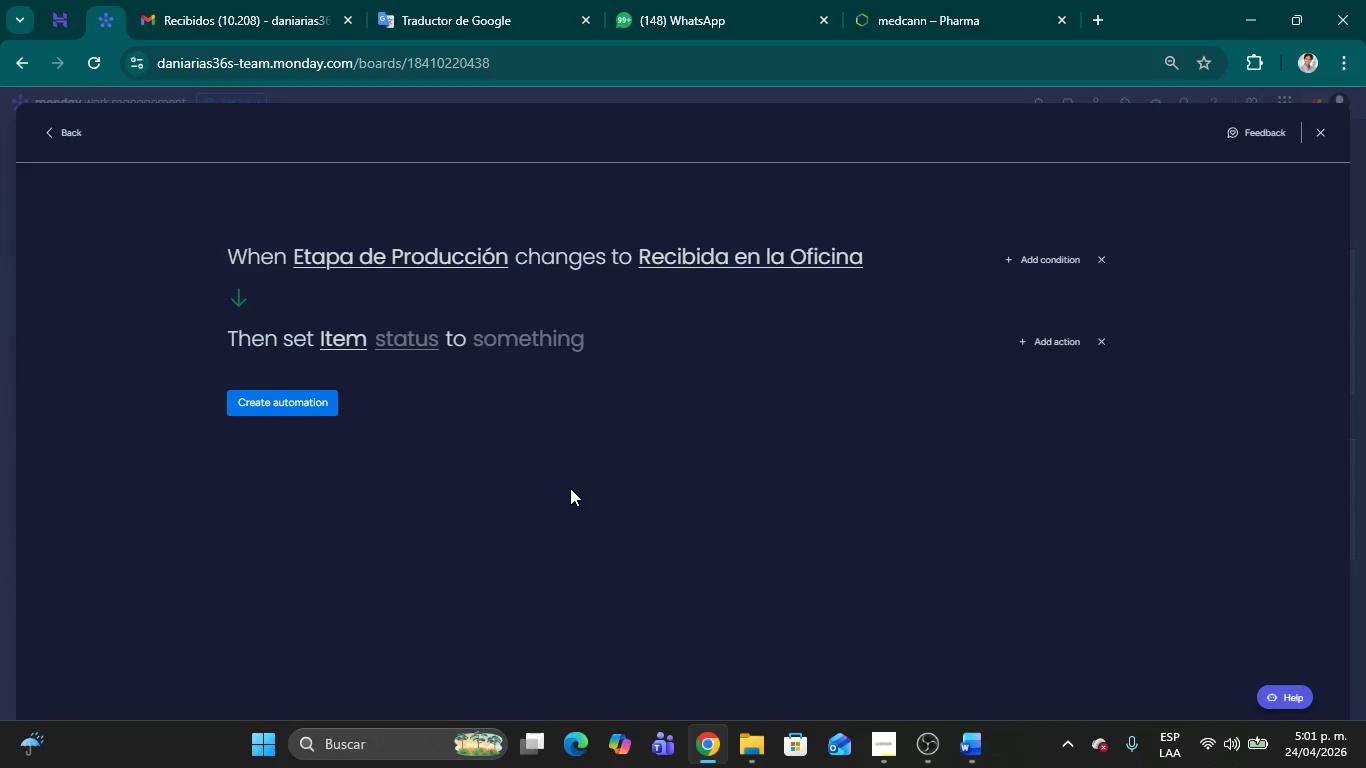 
left_click([413, 340])
 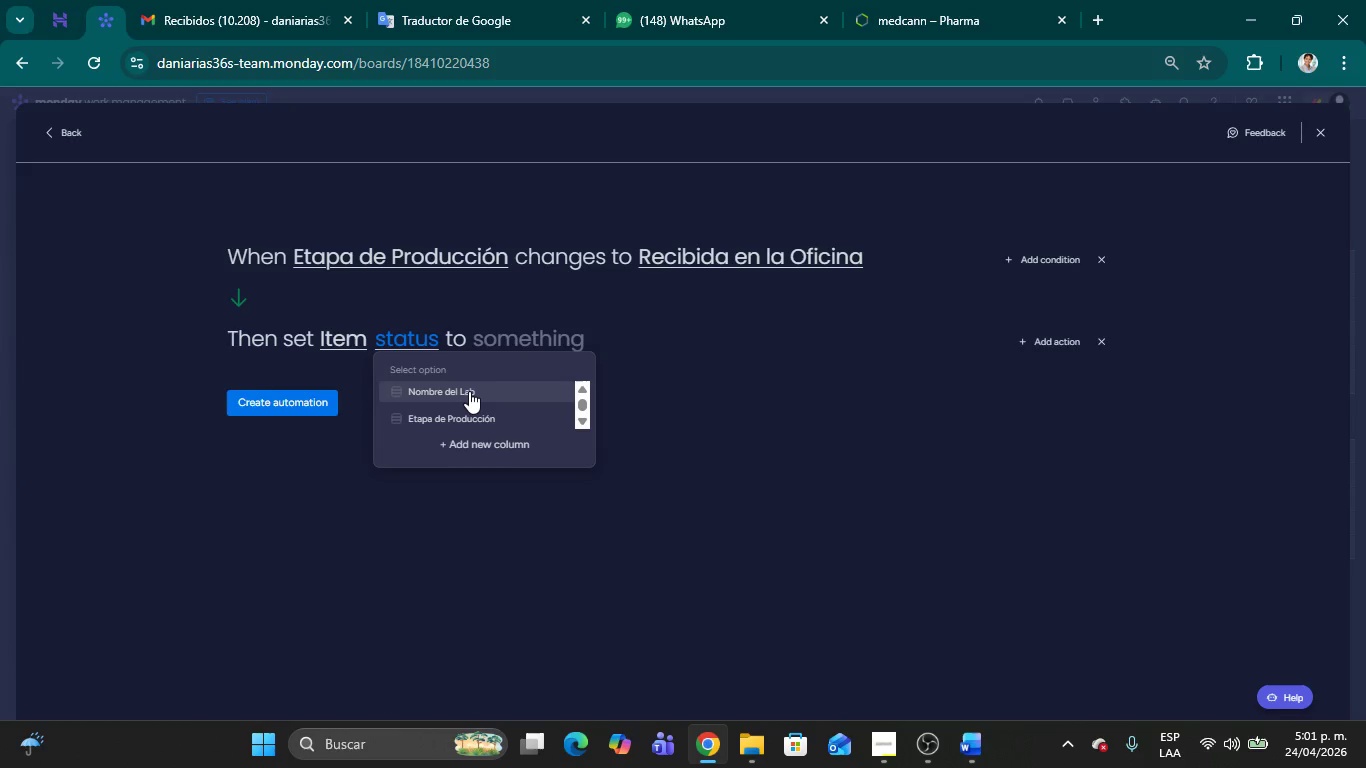 
left_click([469, 391])
 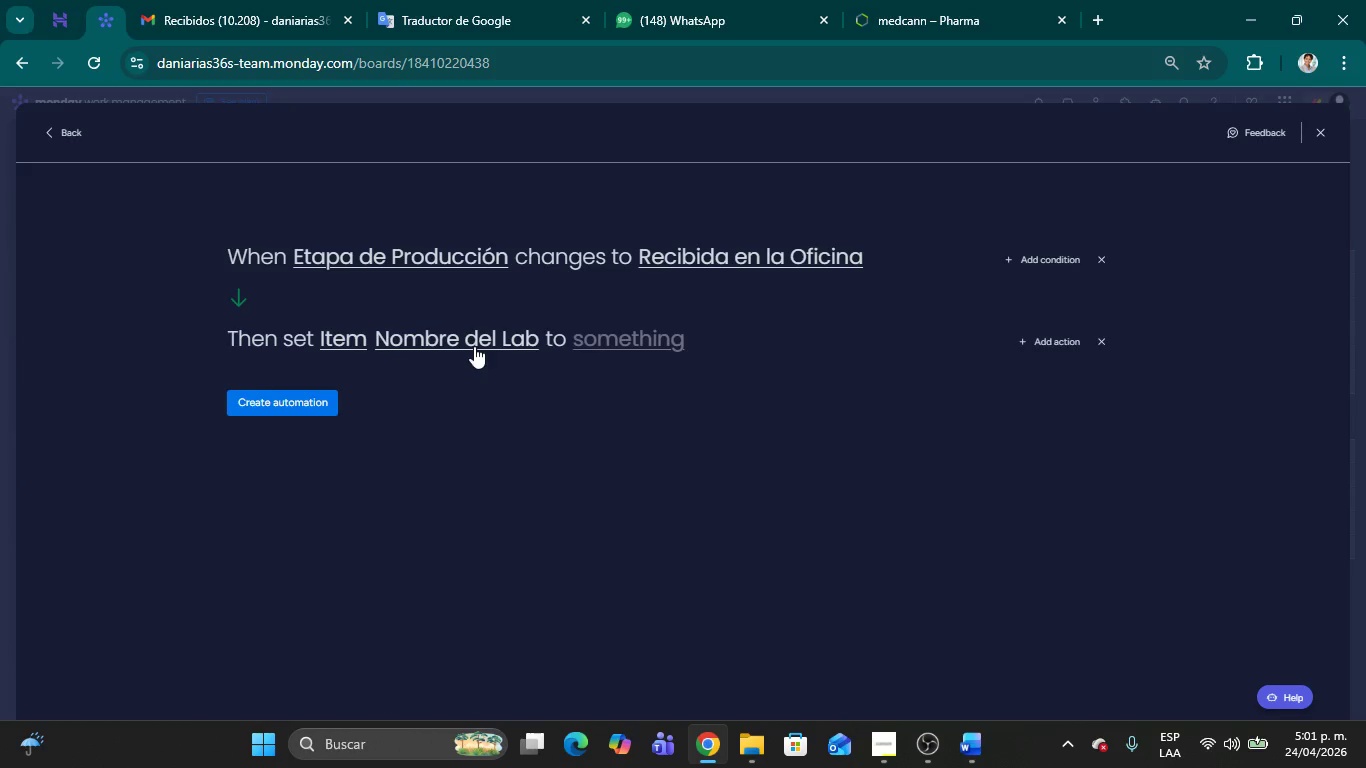 
left_click([492, 344])
 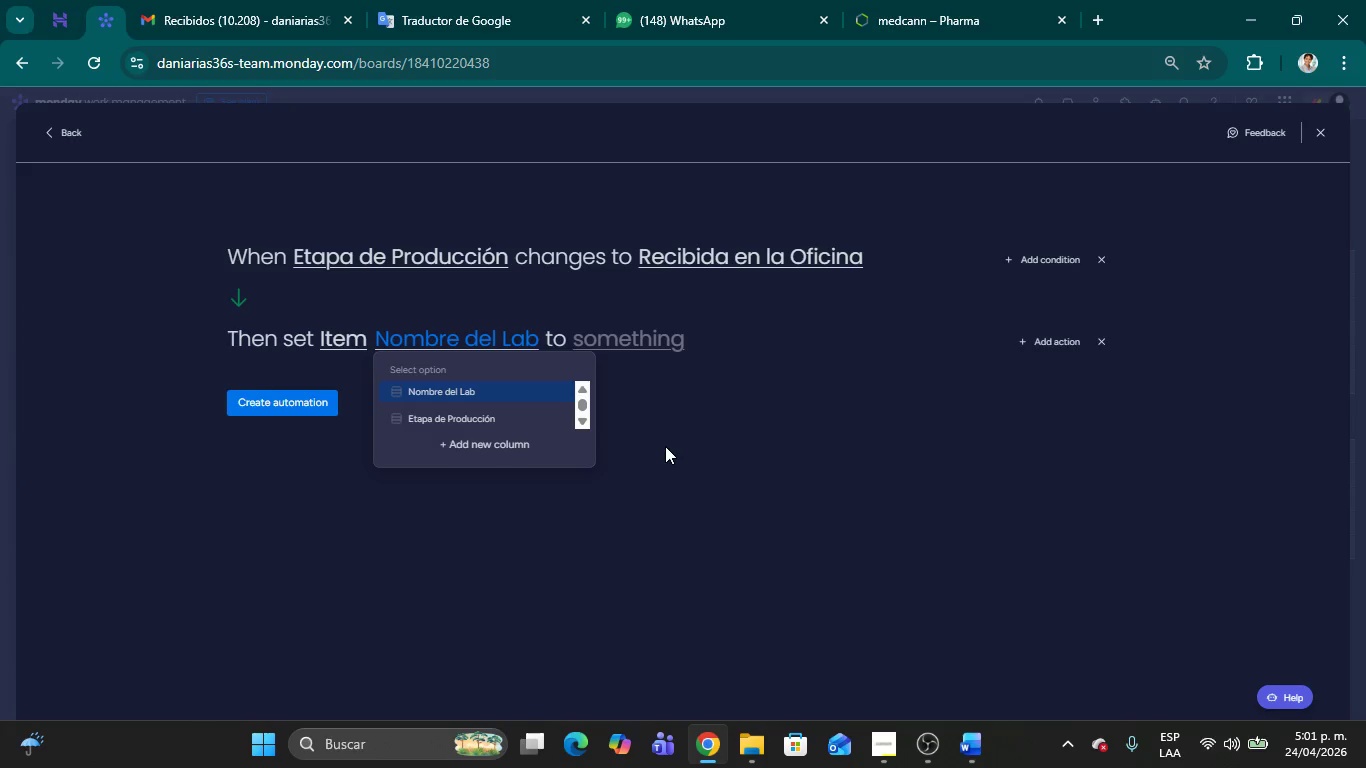 
wait(5.81)
 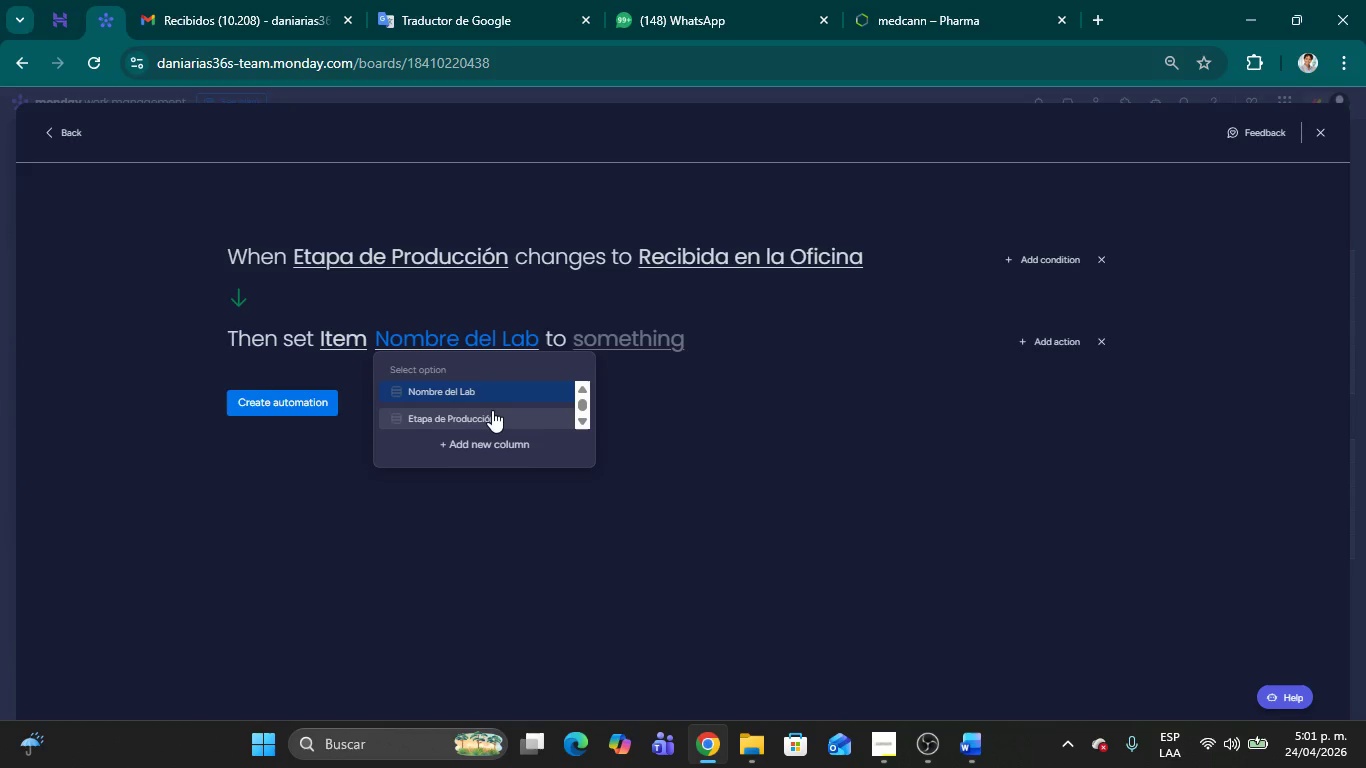 
left_click([665, 446])
 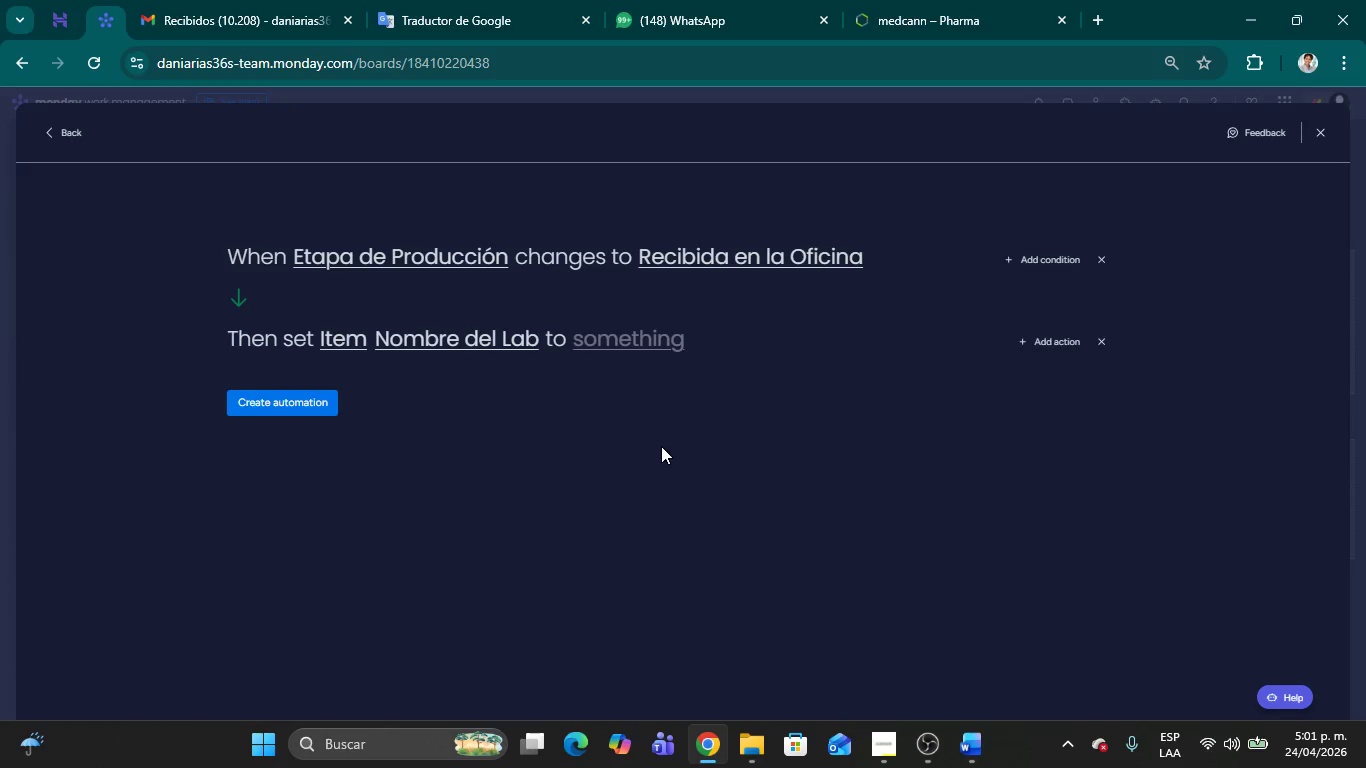 
left_click([582, 342])
 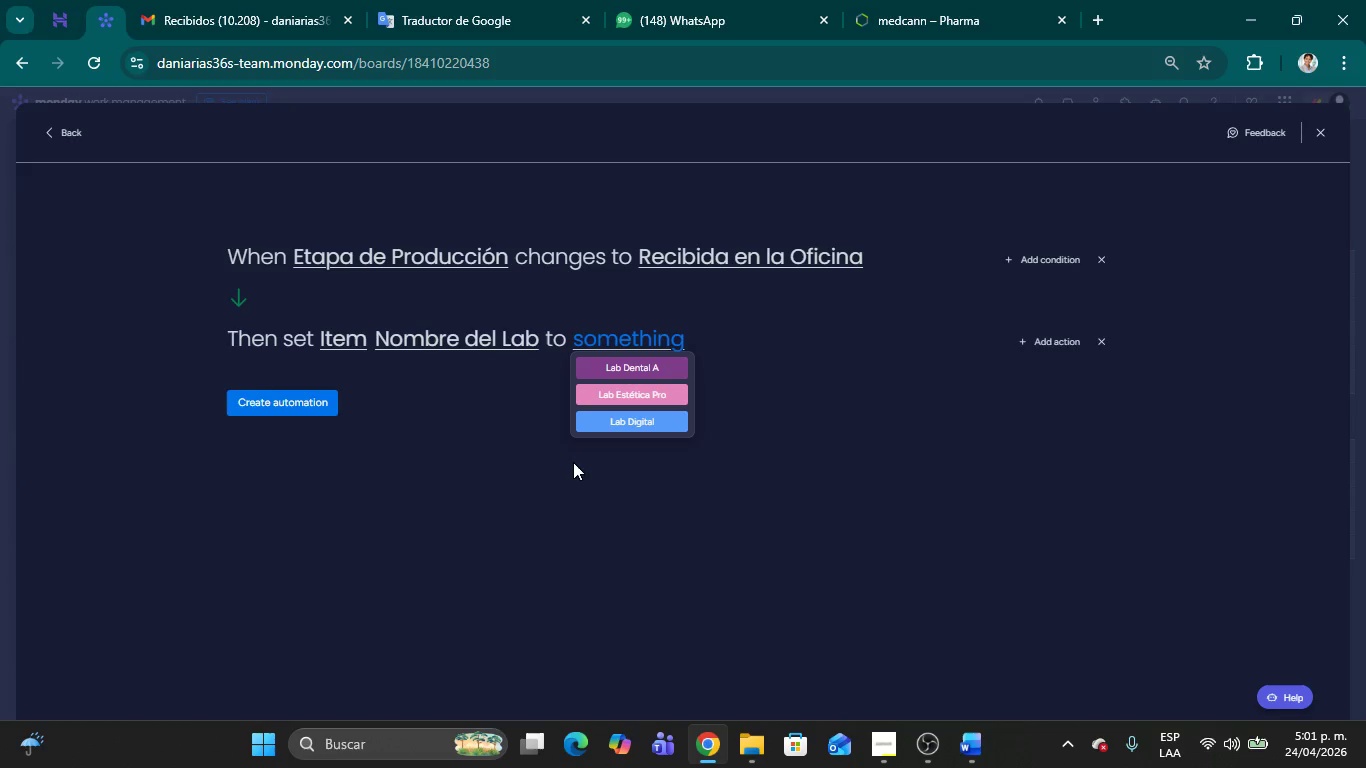 
wait(8.12)
 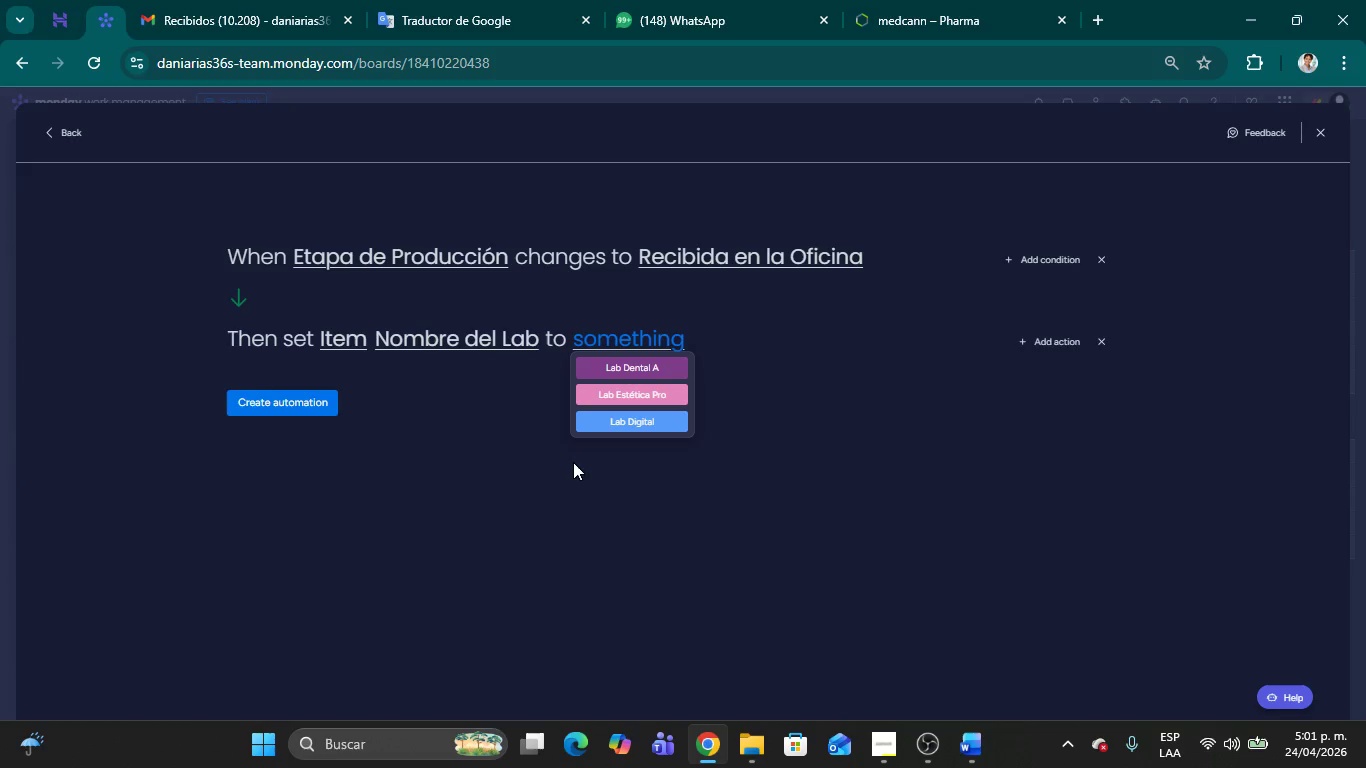 
left_click([465, 339])
 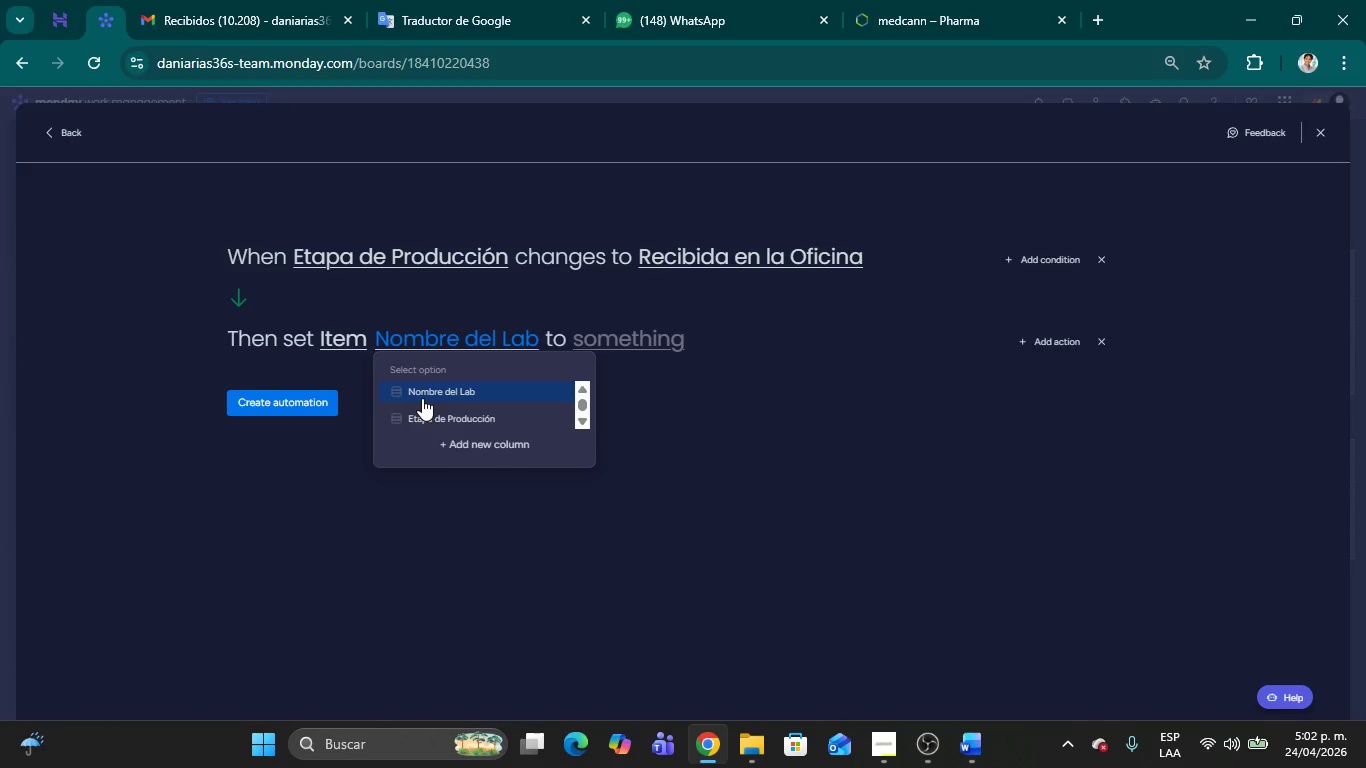 
wait(35.33)
 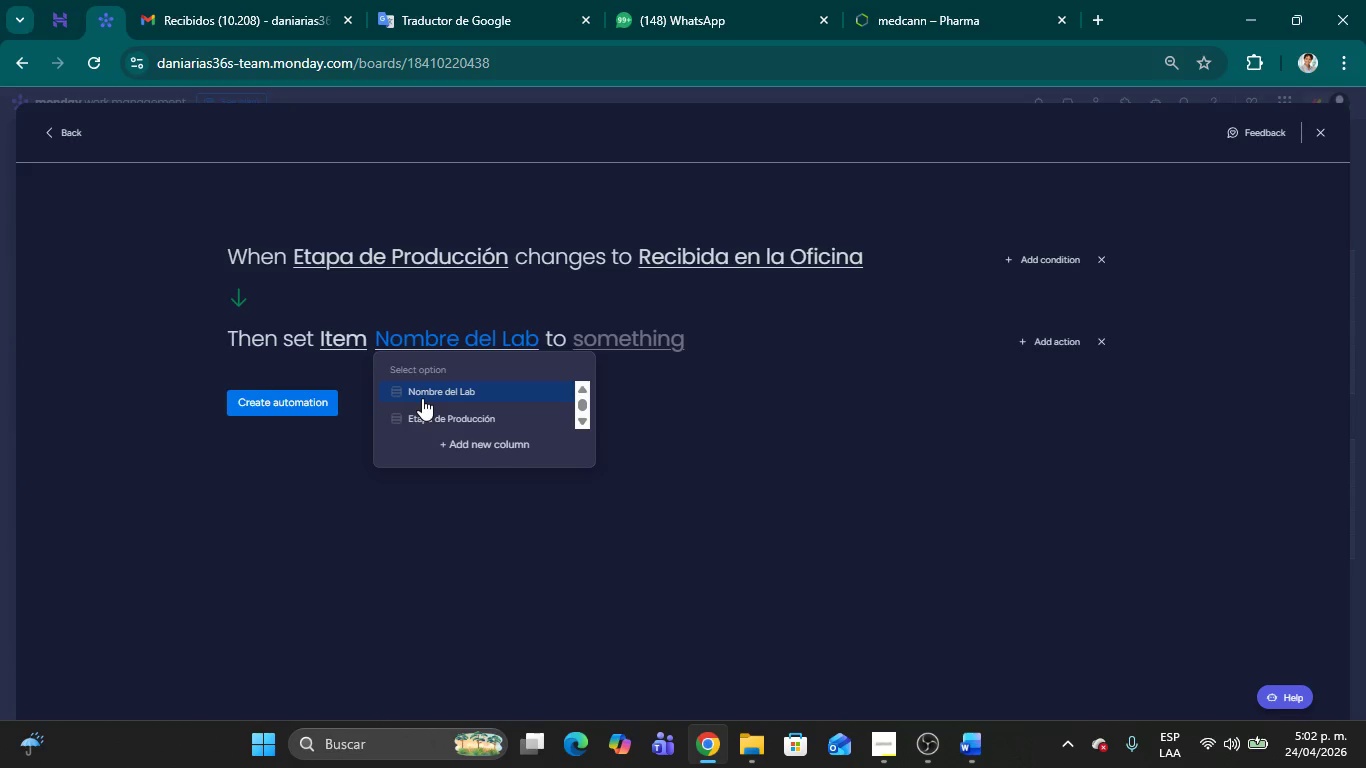 
left_click([421, 396])
 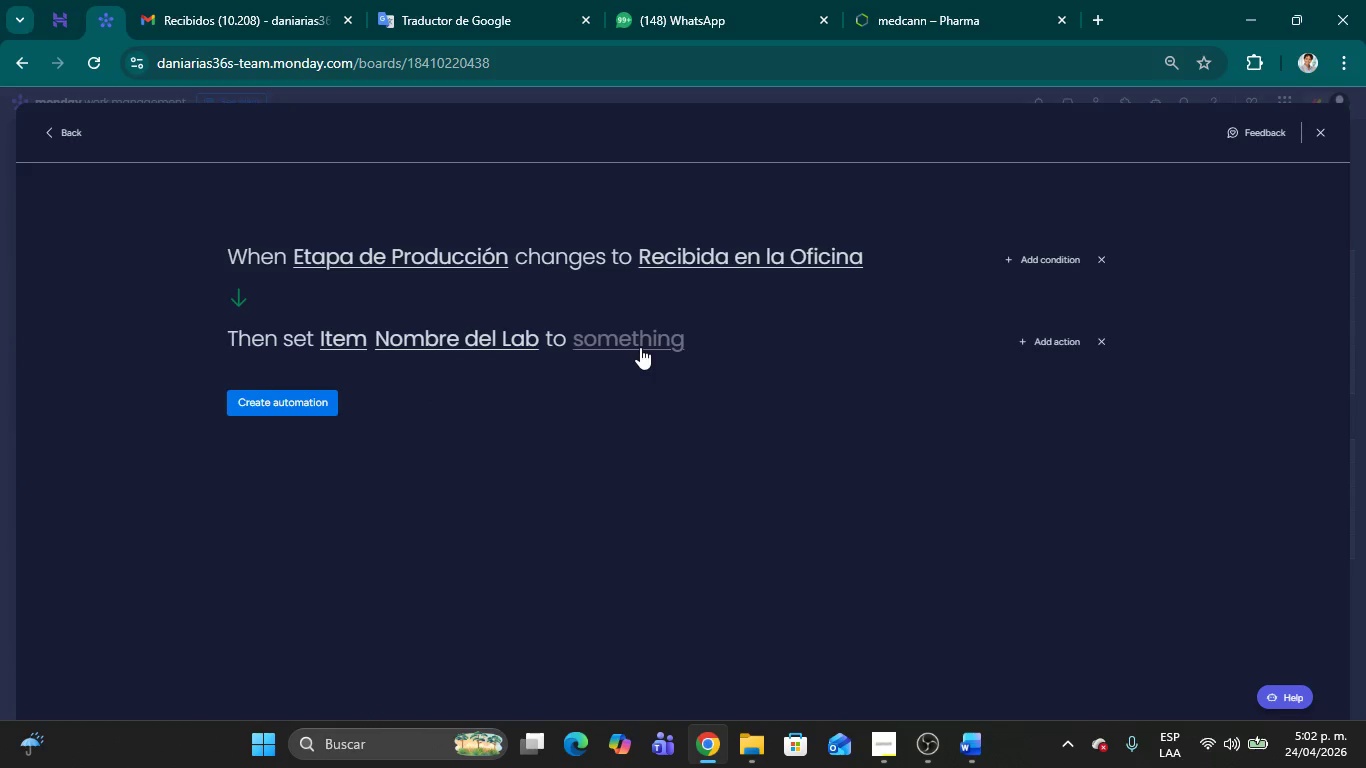 
left_click([640, 347])
 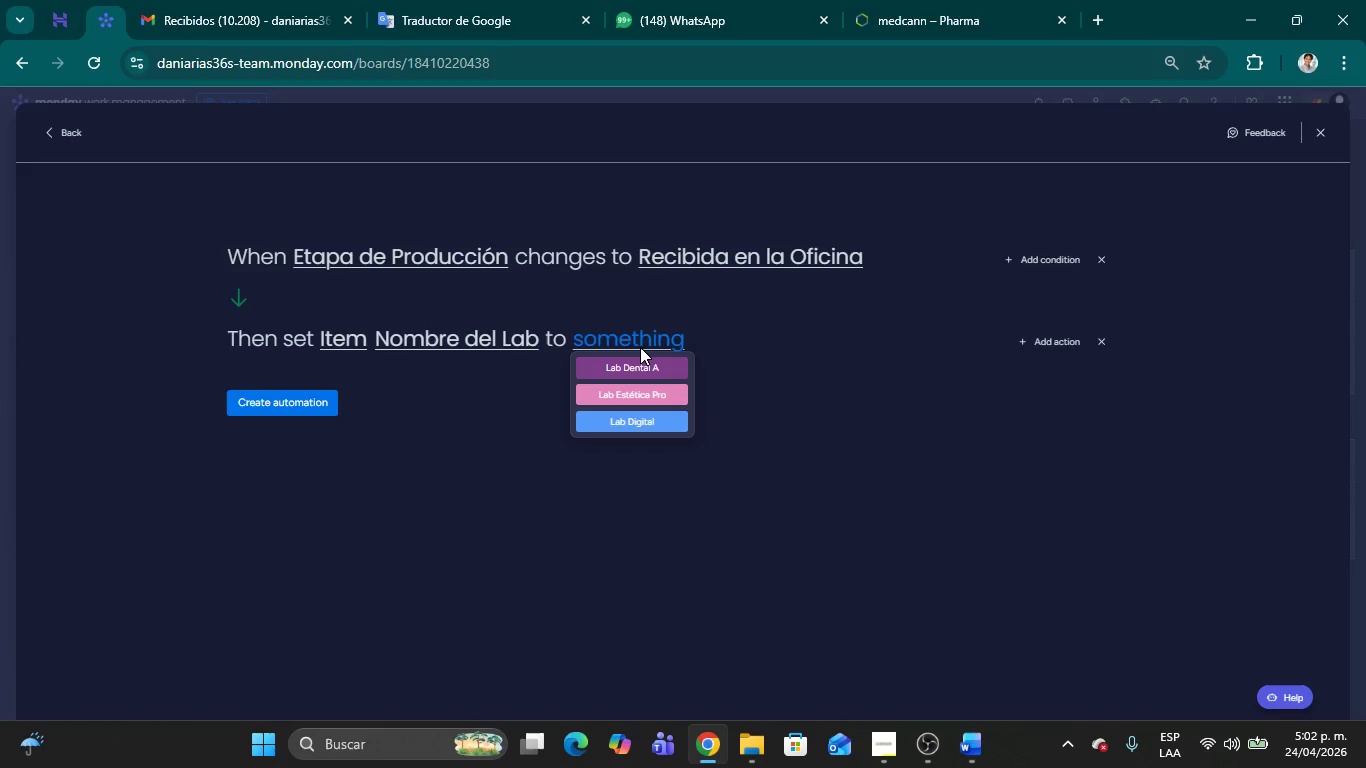 
wait(13.56)
 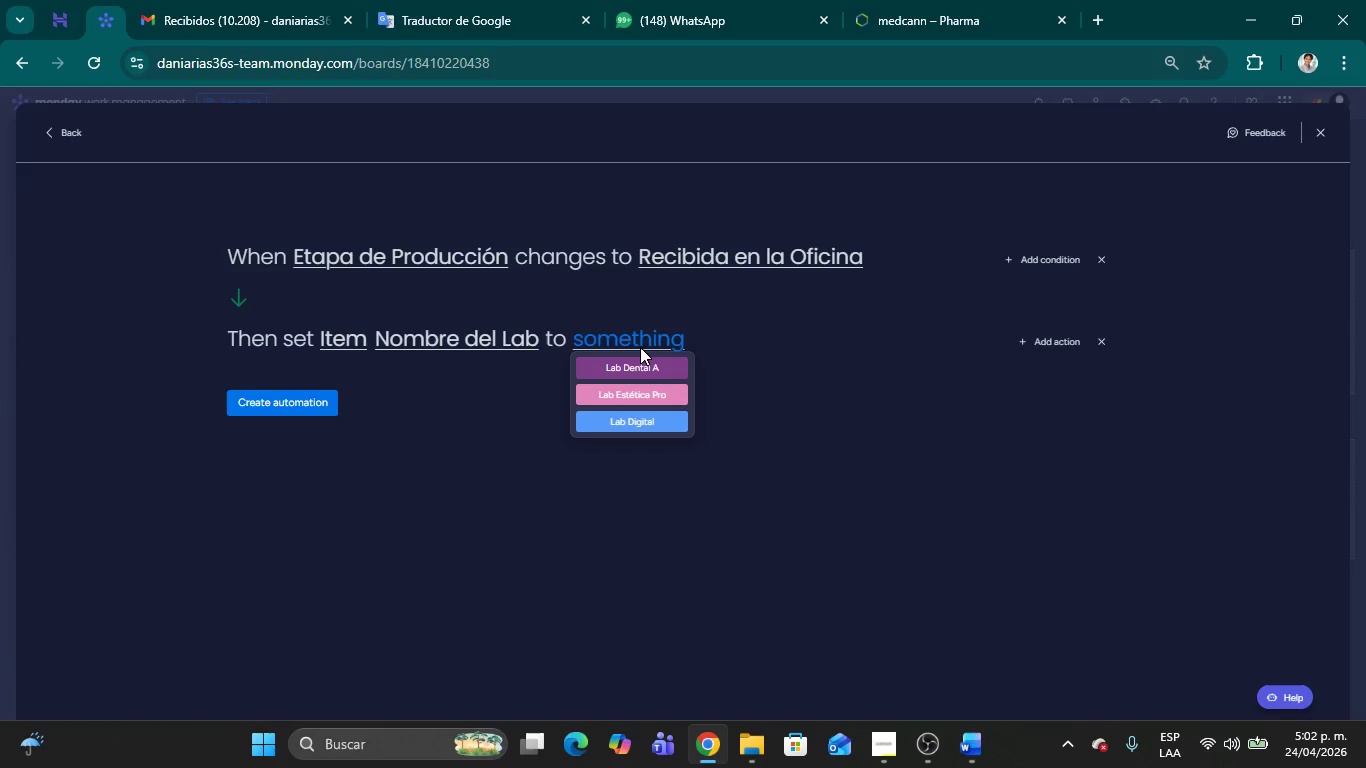 
left_click([459, 340])
 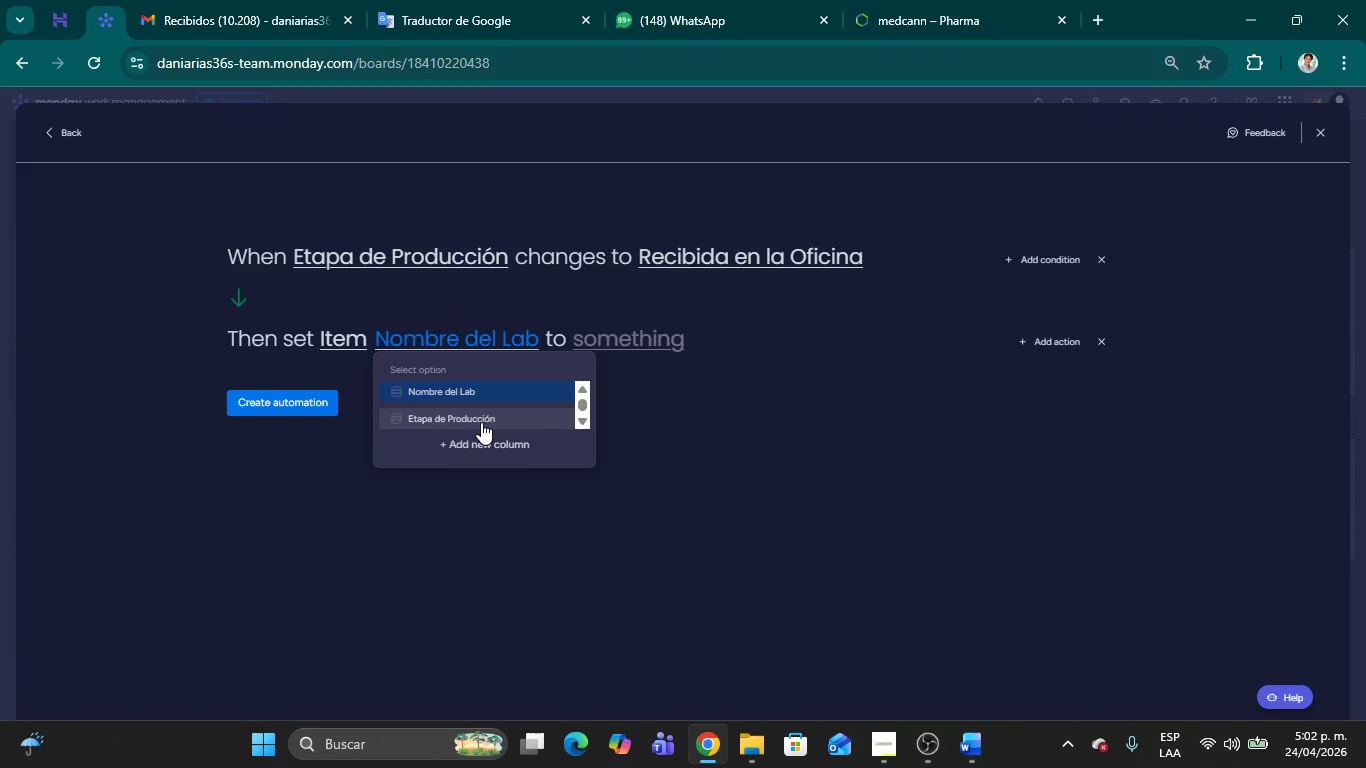 
left_click([481, 422])
 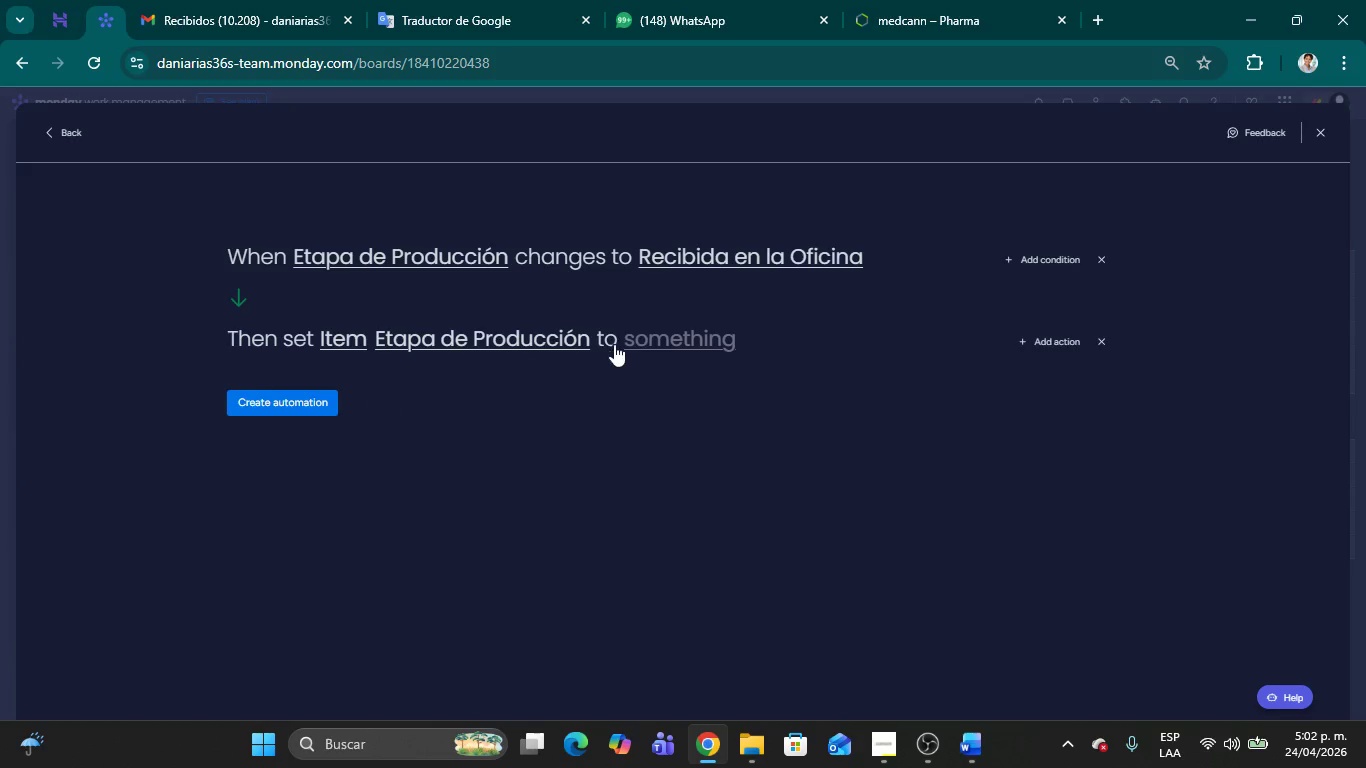 
left_click([647, 342])
 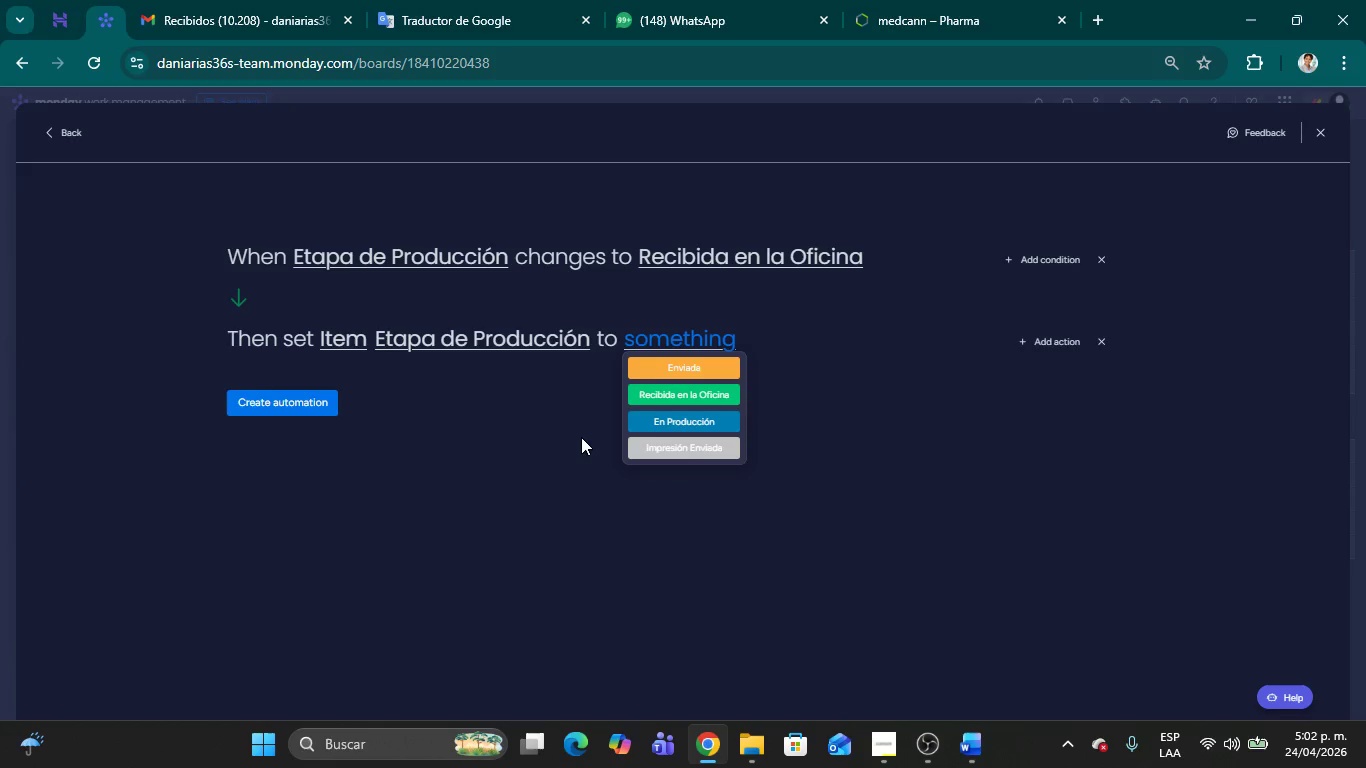 
wait(6.73)
 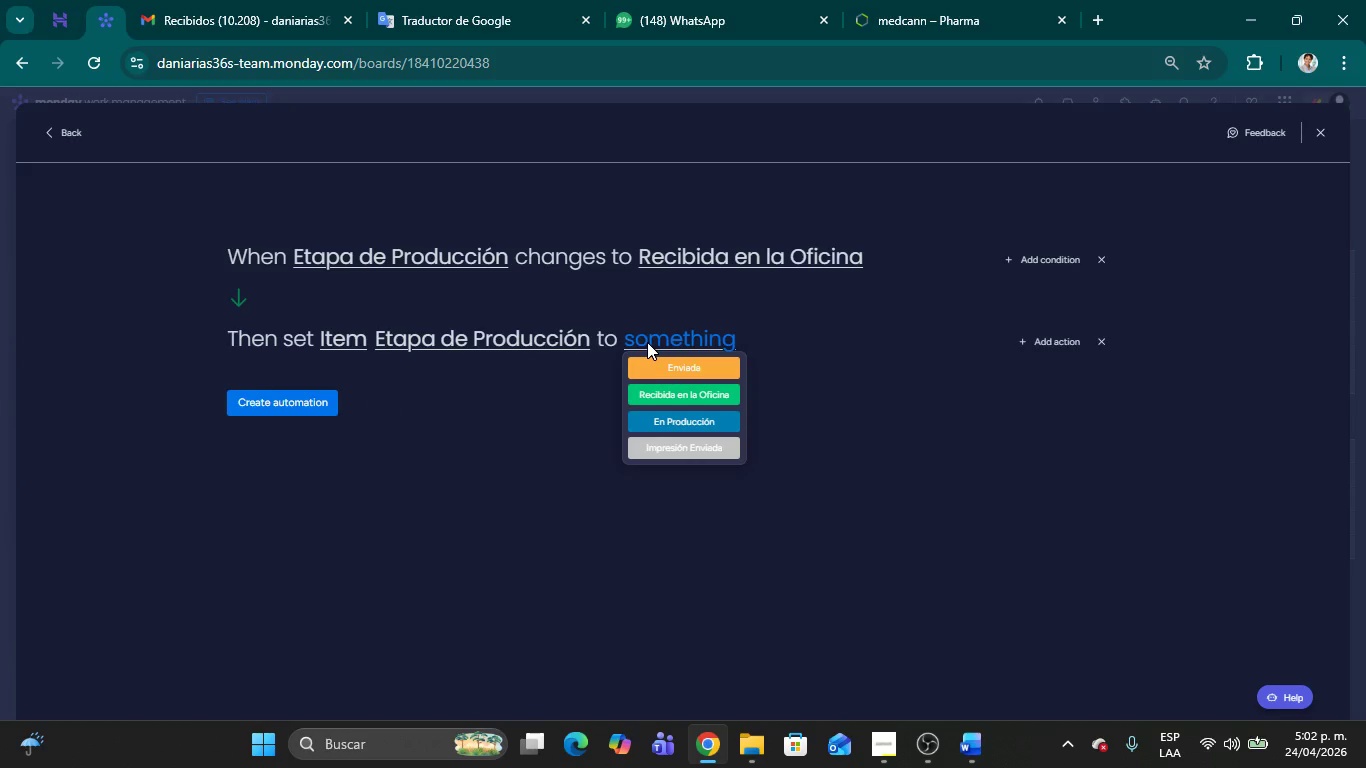 
left_click([496, 345])
 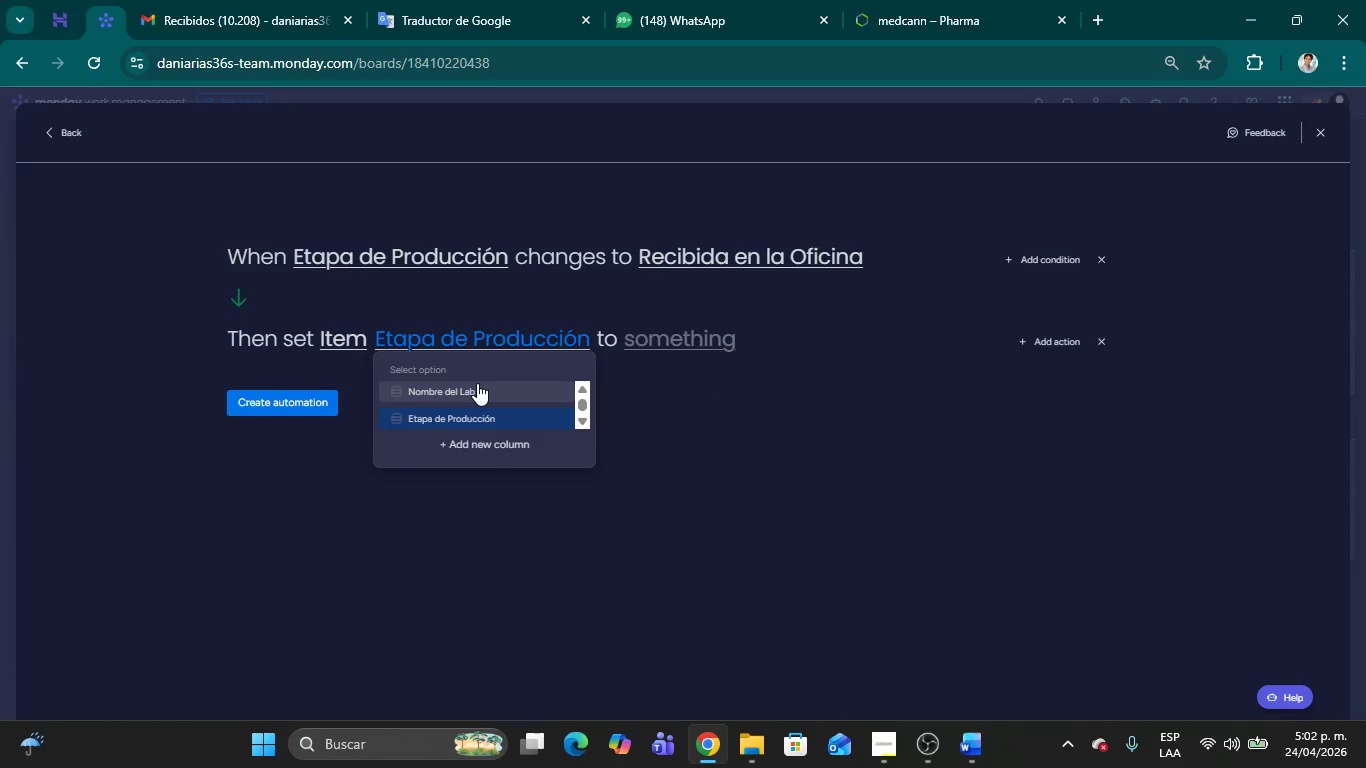 
left_click([477, 383])
 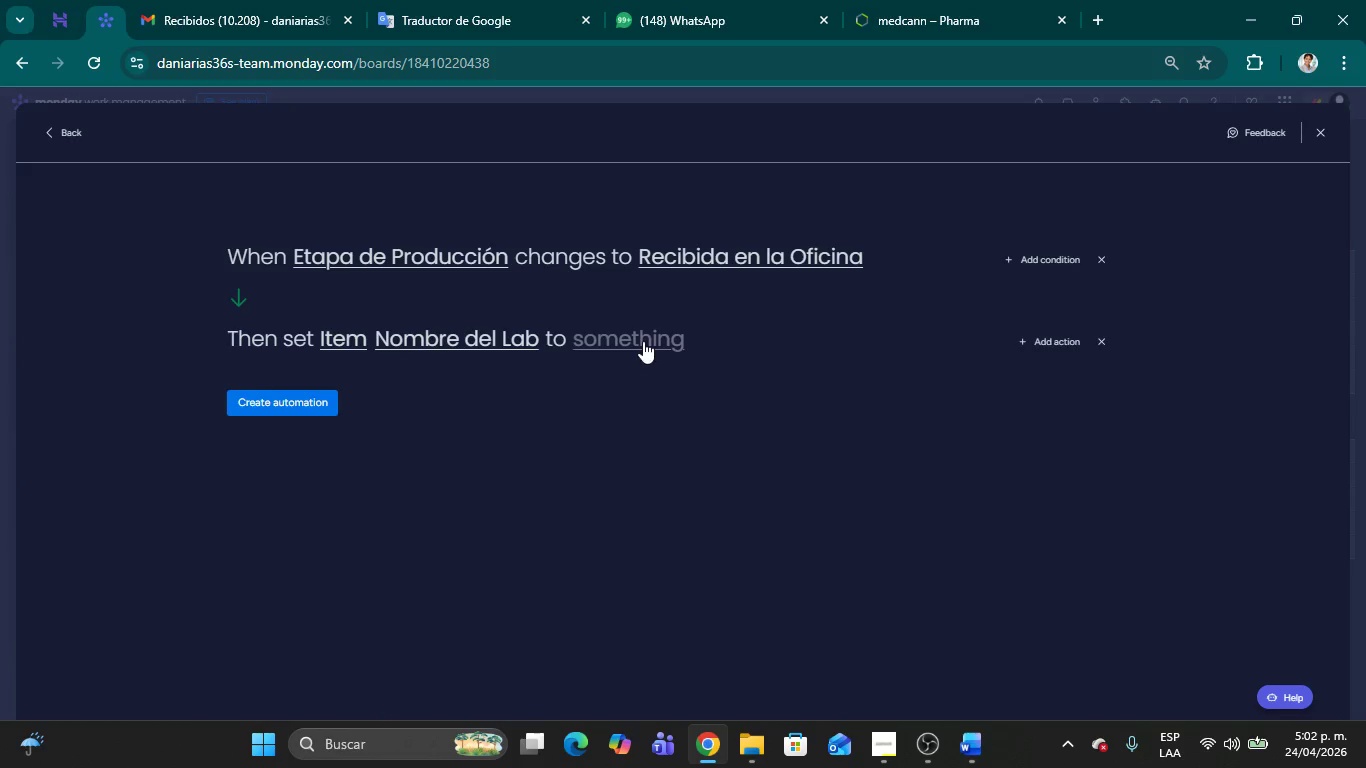 
left_click([643, 341])
 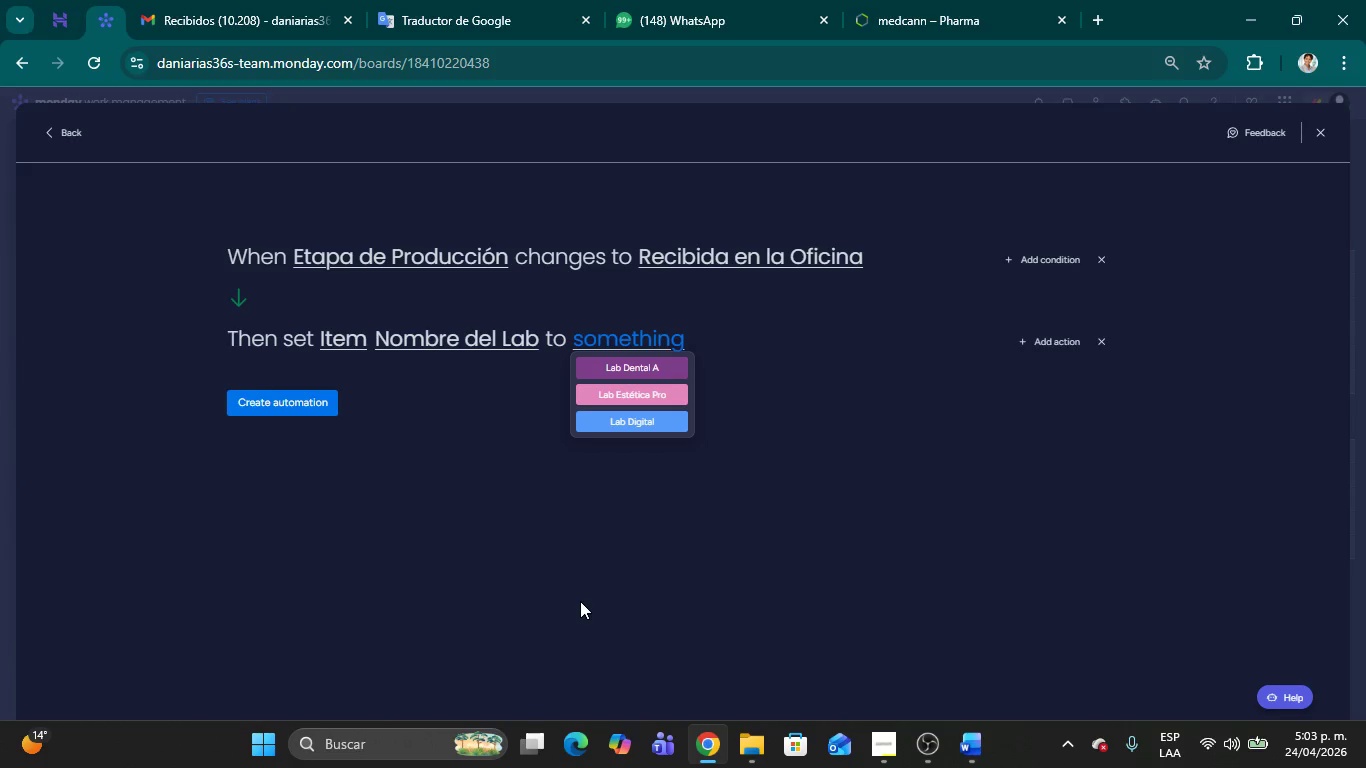 
wait(57.78)
 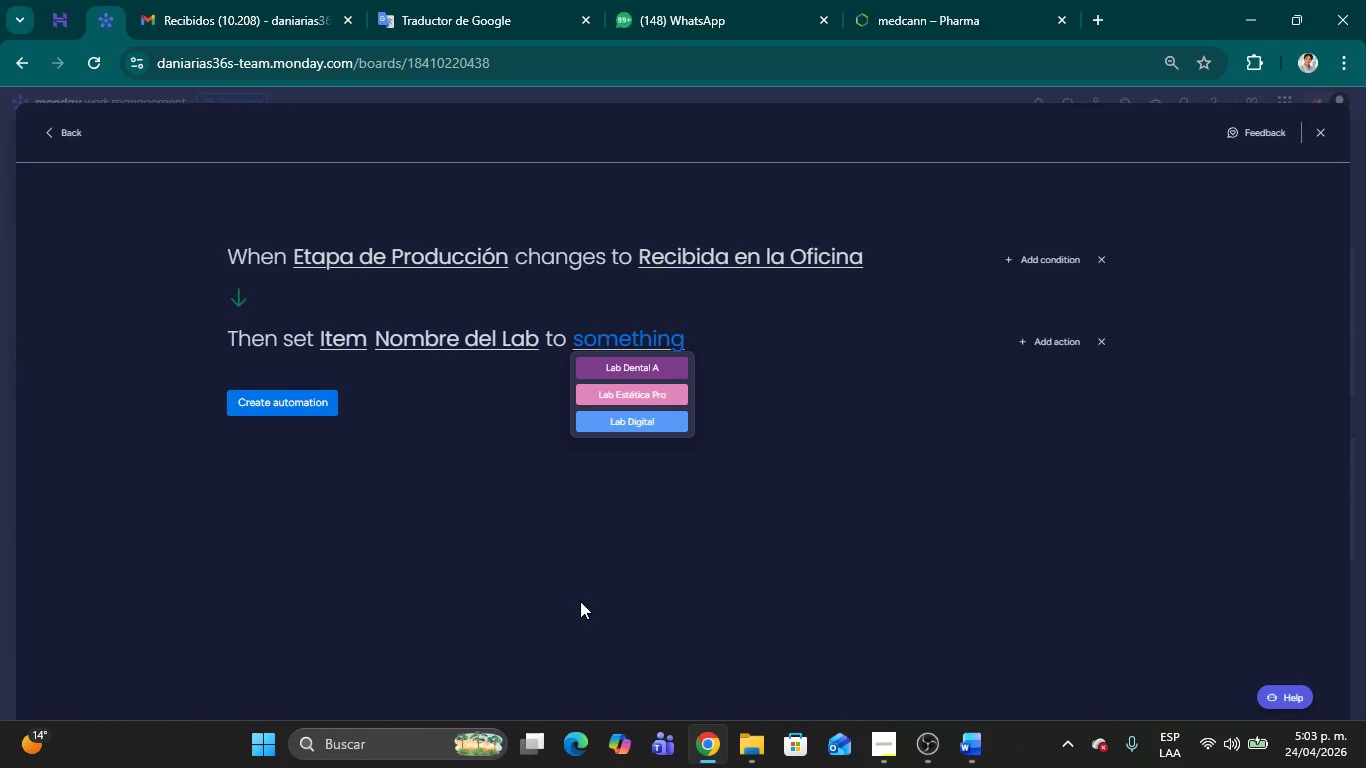 
left_click([1109, 257])
 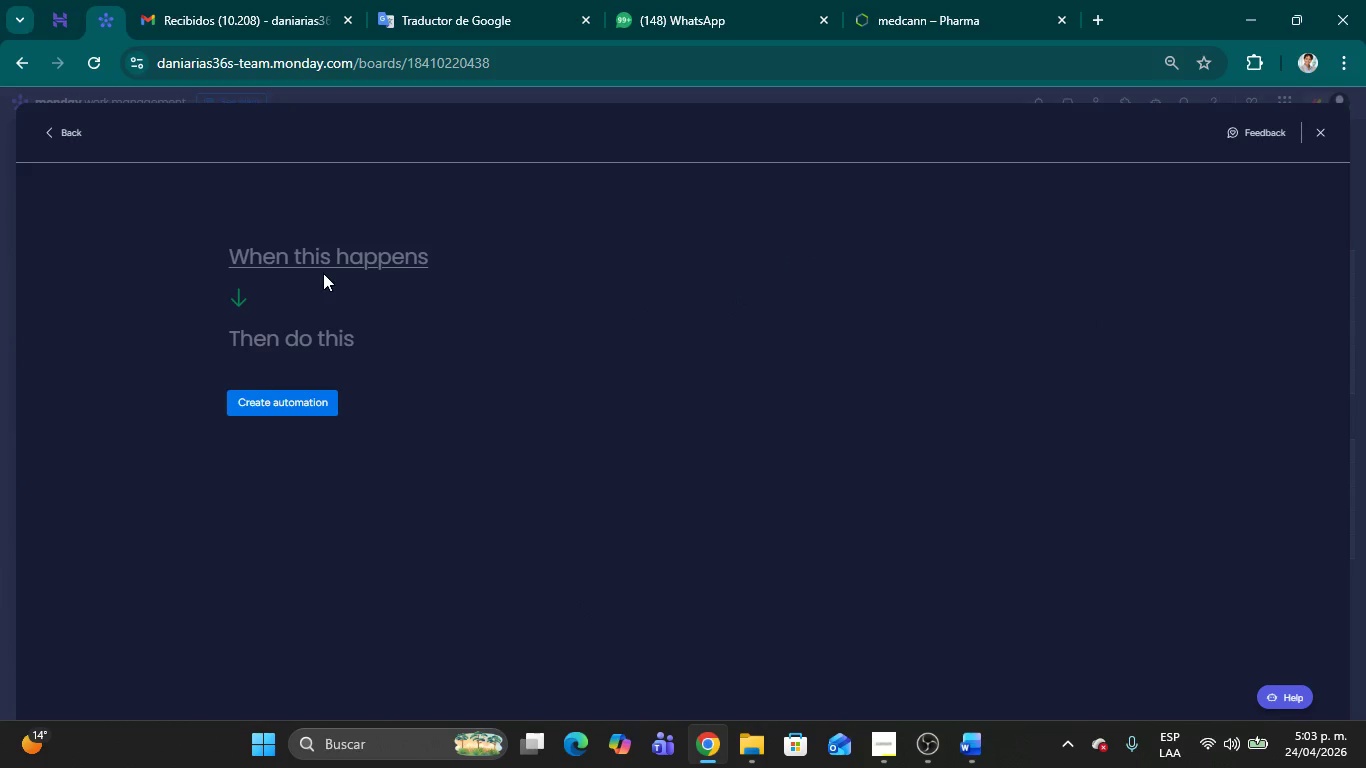 
left_click([312, 255])
 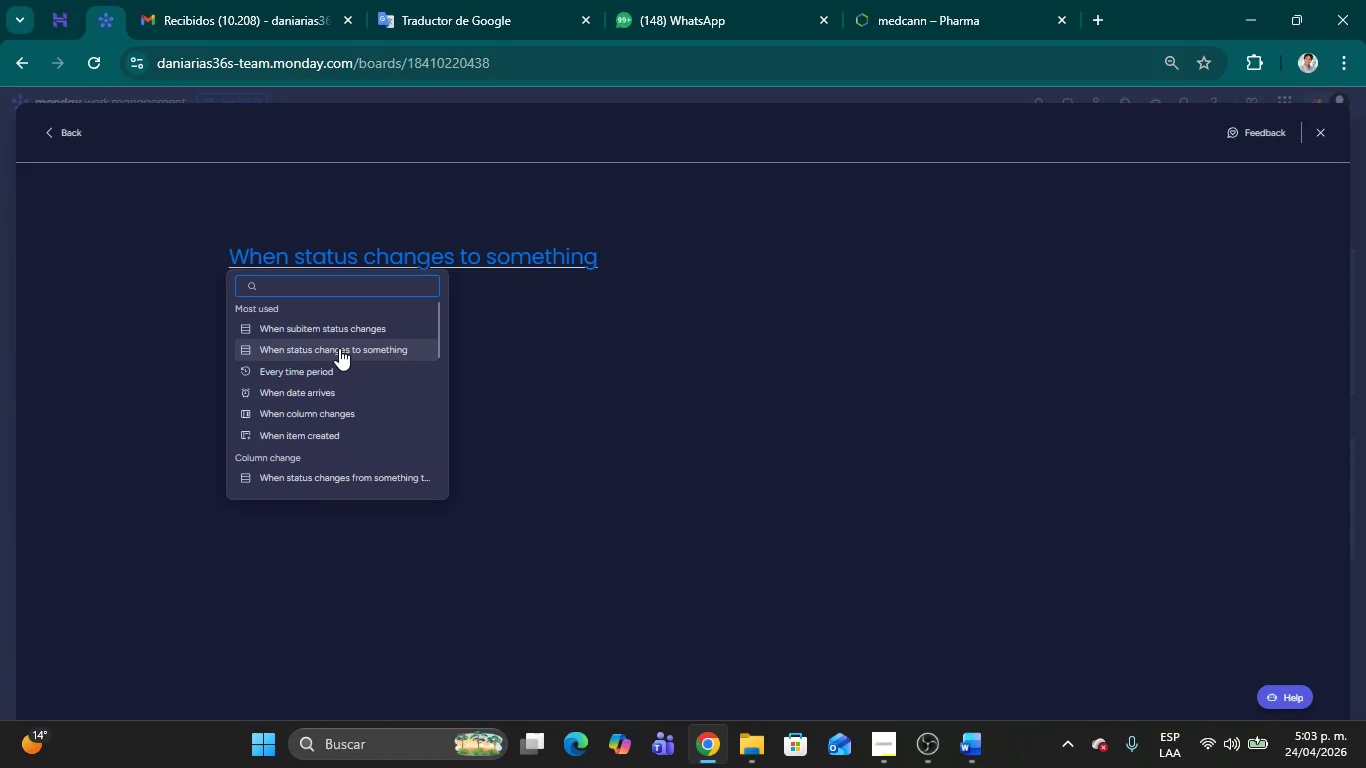 
left_click([339, 348])
 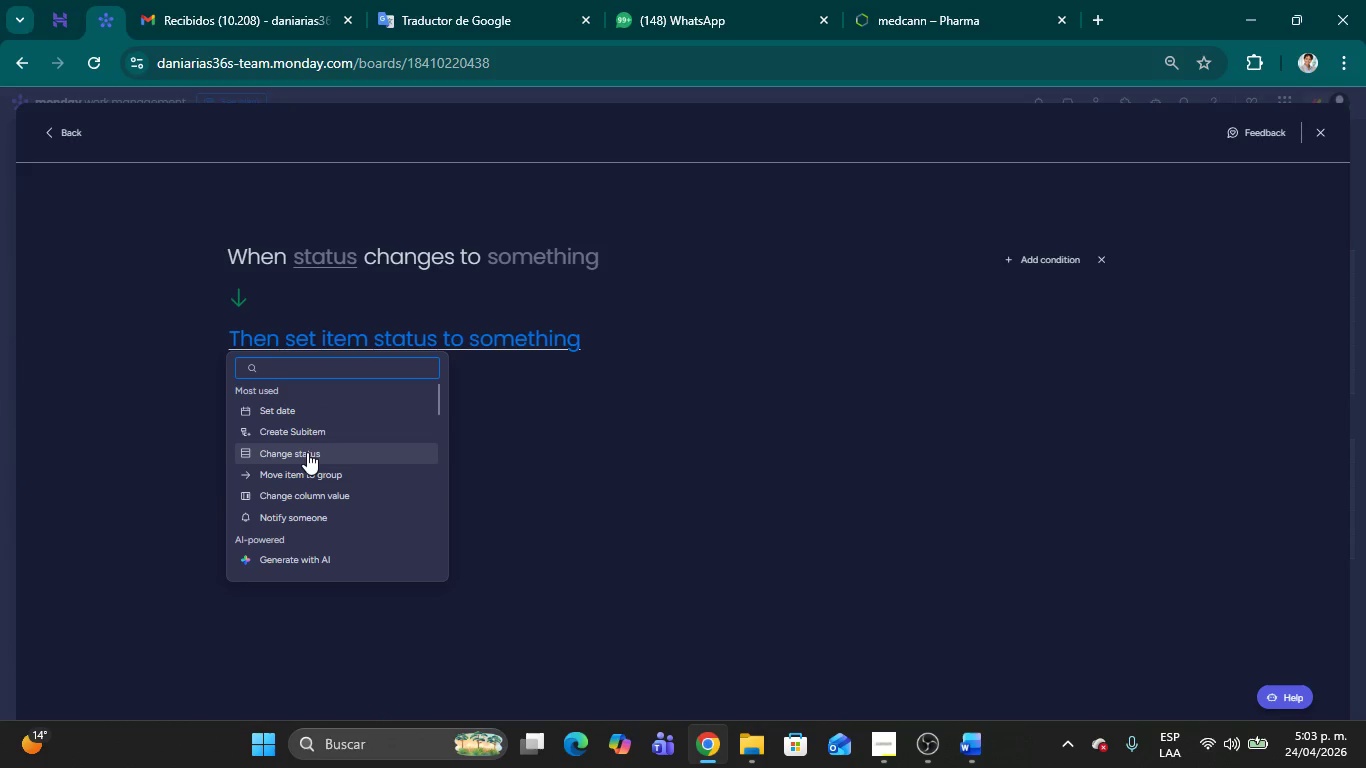 
wait(6.77)
 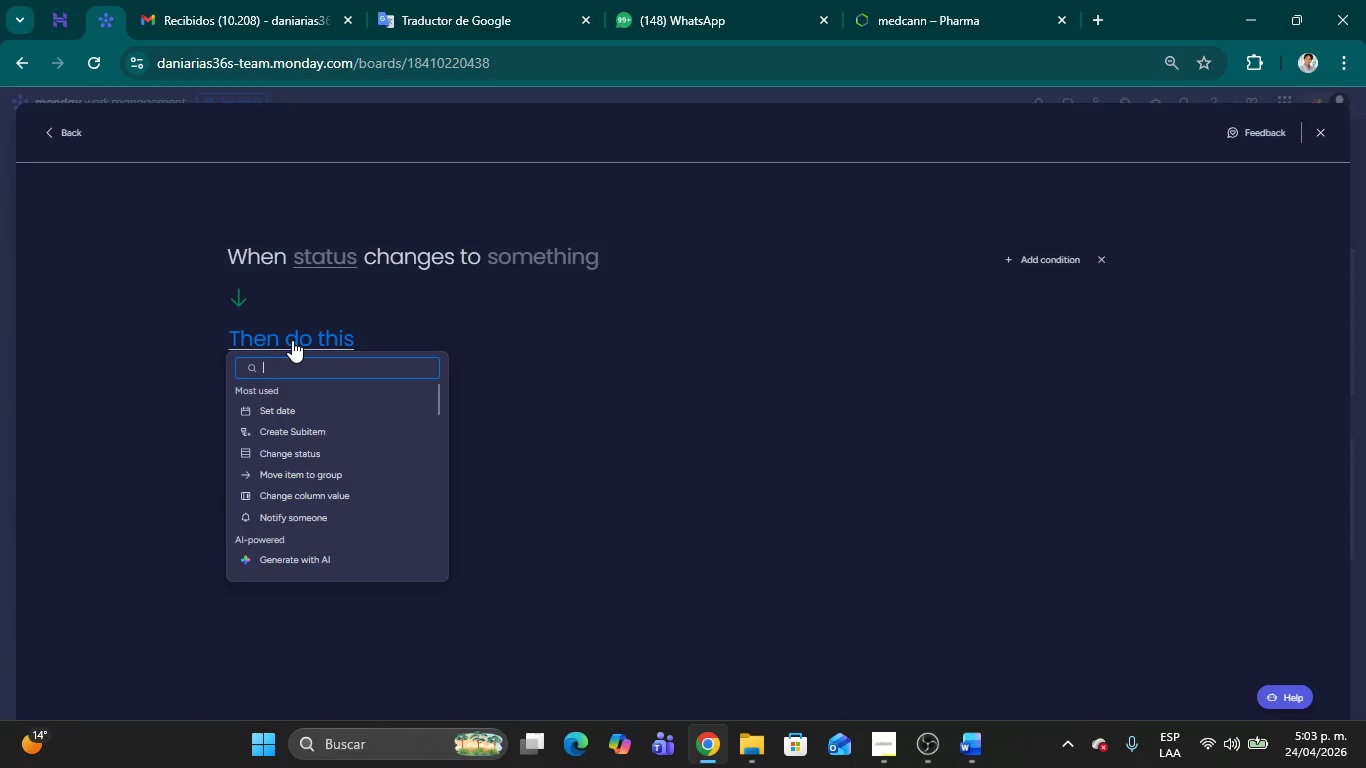 
scroll: coordinate [359, 442], scroll_direction: down, amount: 6.0
 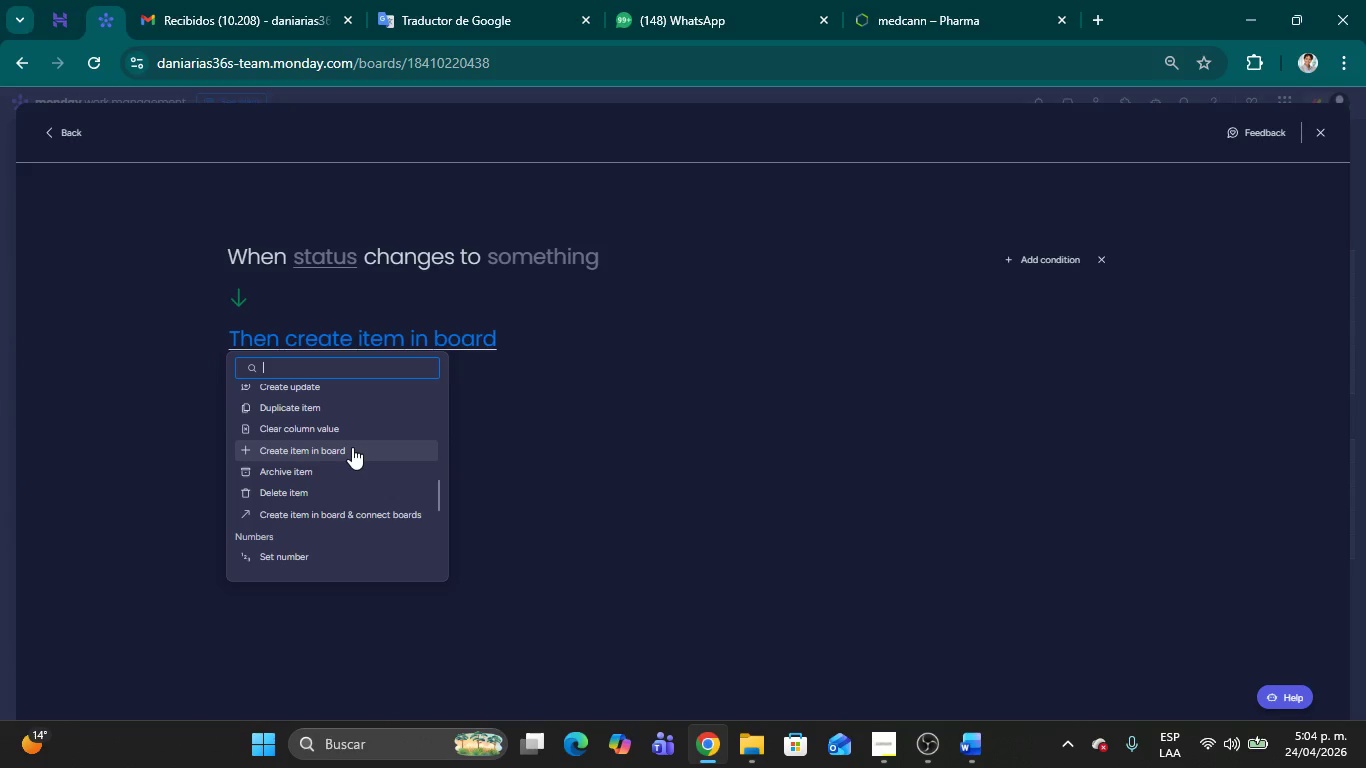 
wait(19.58)
 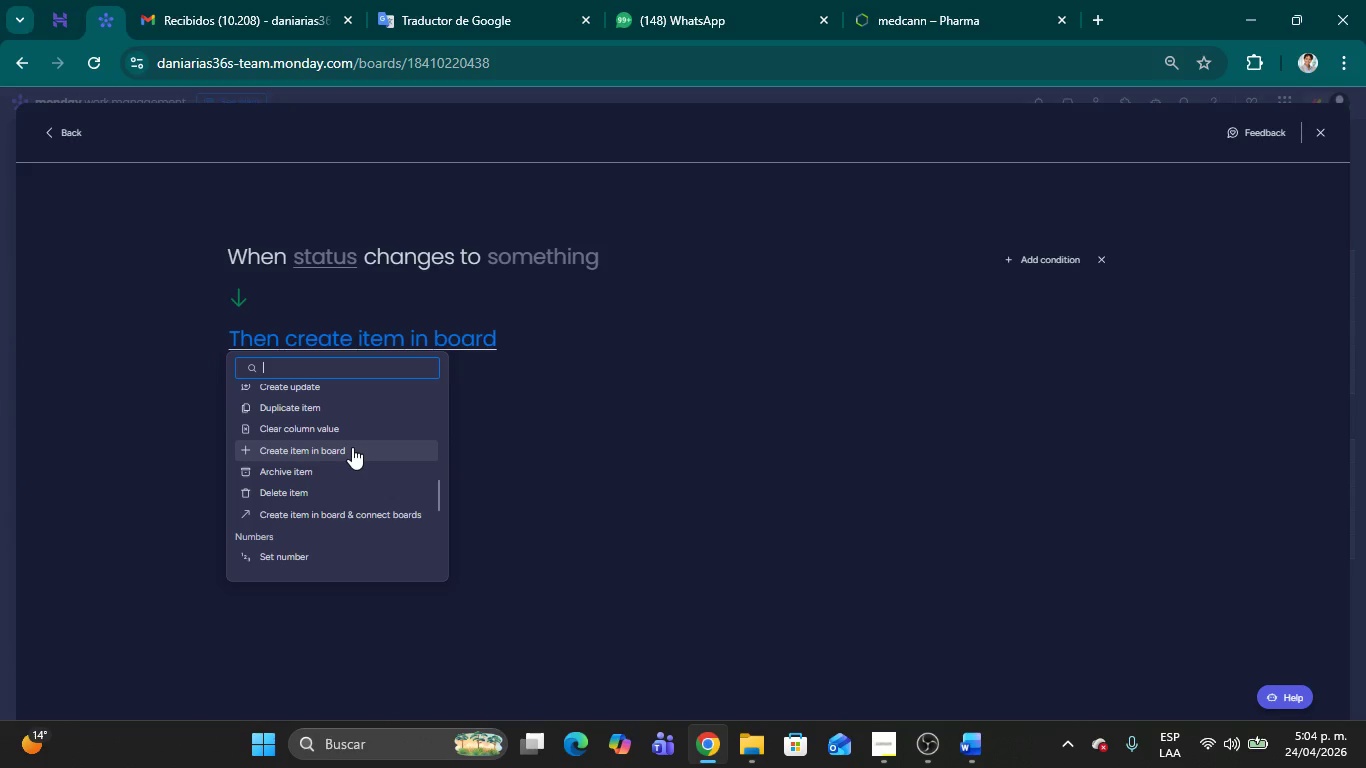 
scroll: coordinate [357, 451], scroll_direction: up, amount: 7.0
 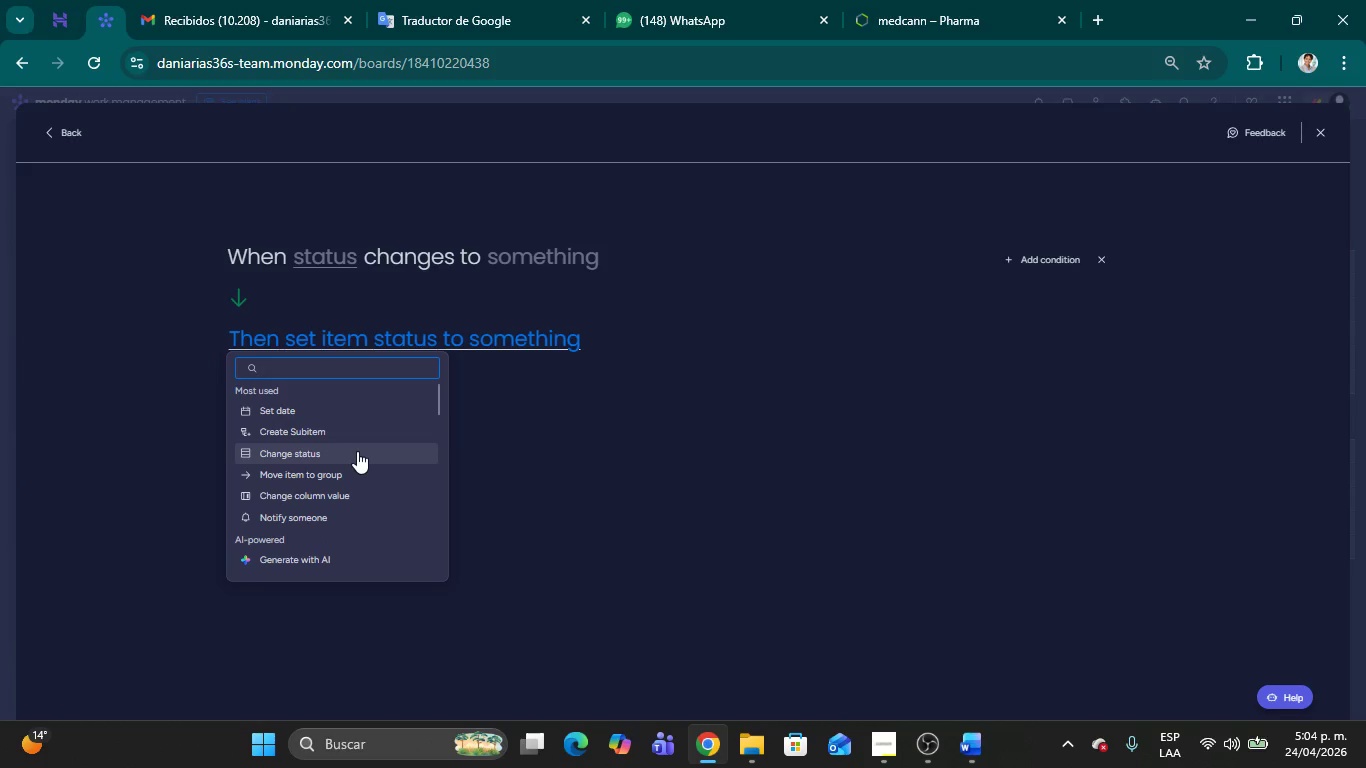 
left_click([357, 451])
 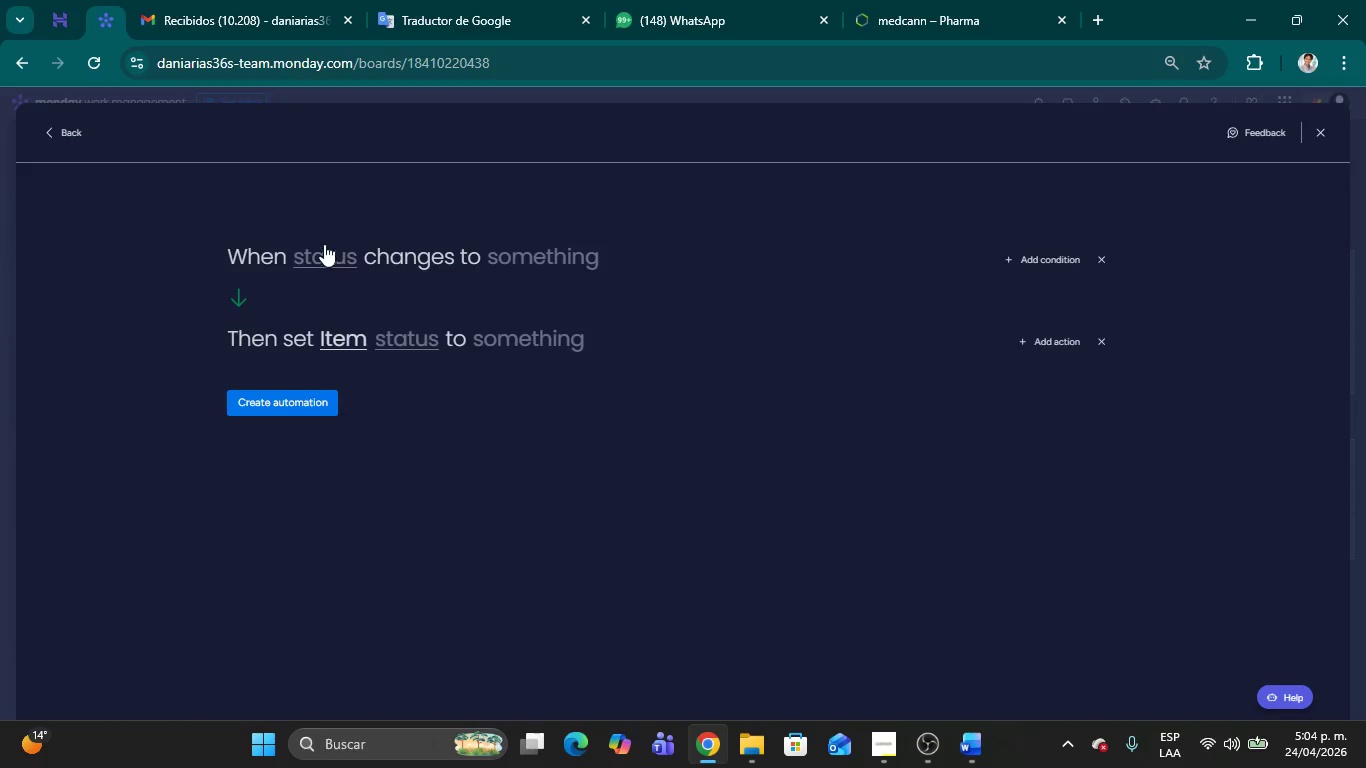 
left_click([327, 253])
 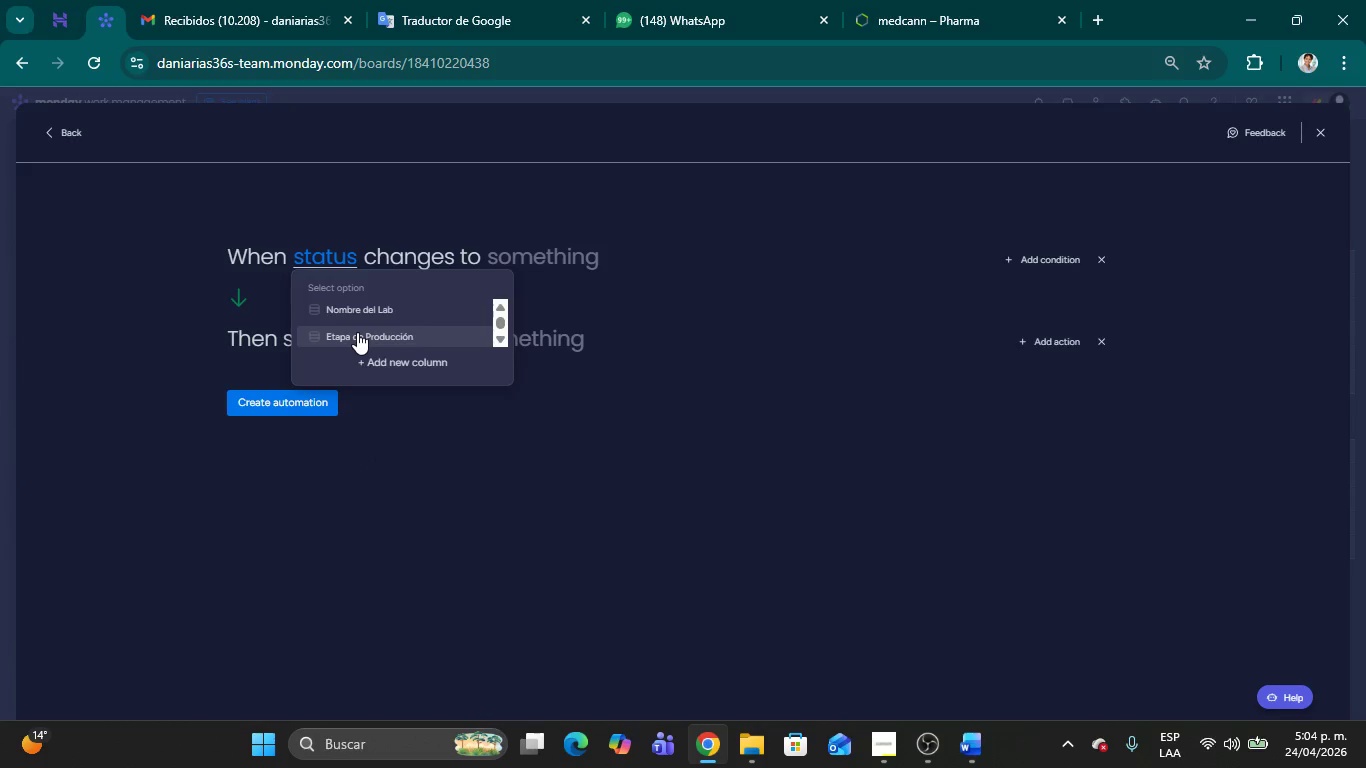 
left_click([357, 332])
 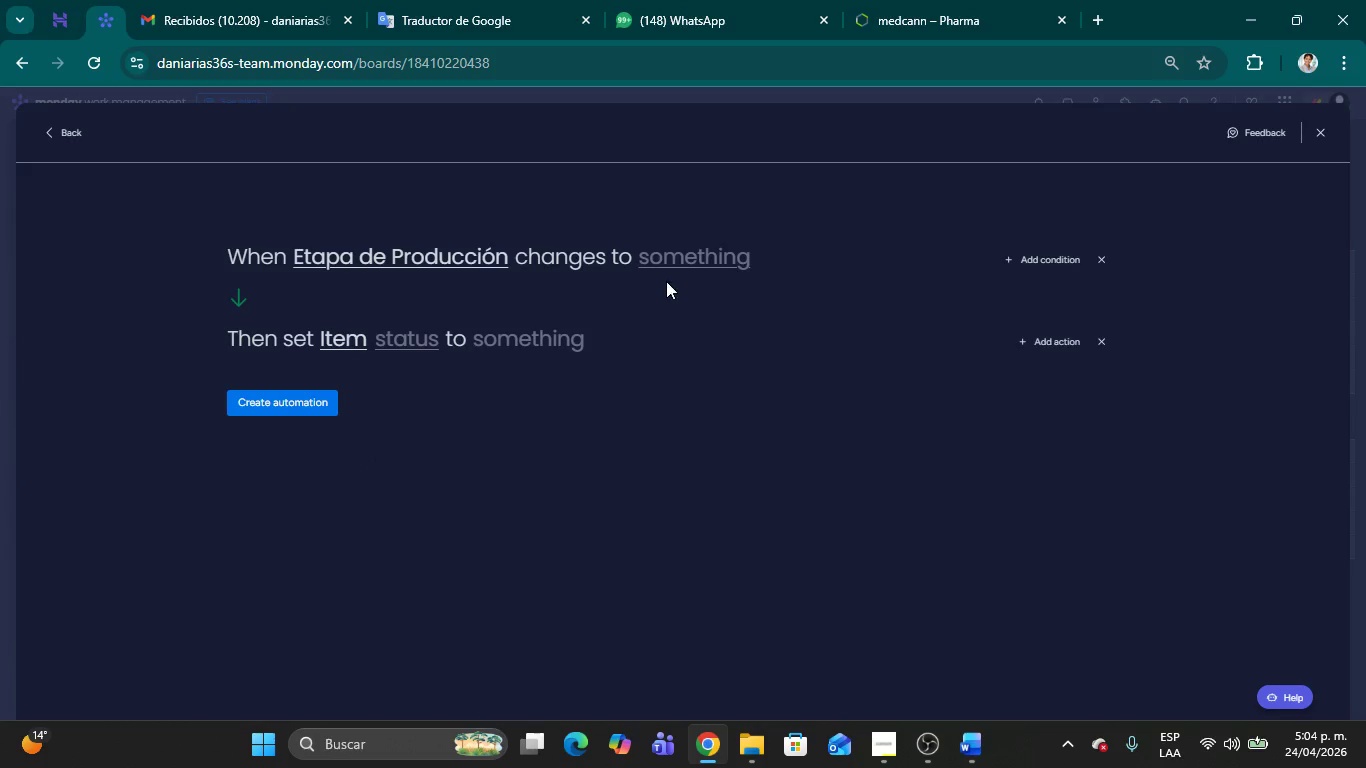 
left_click([669, 261])
 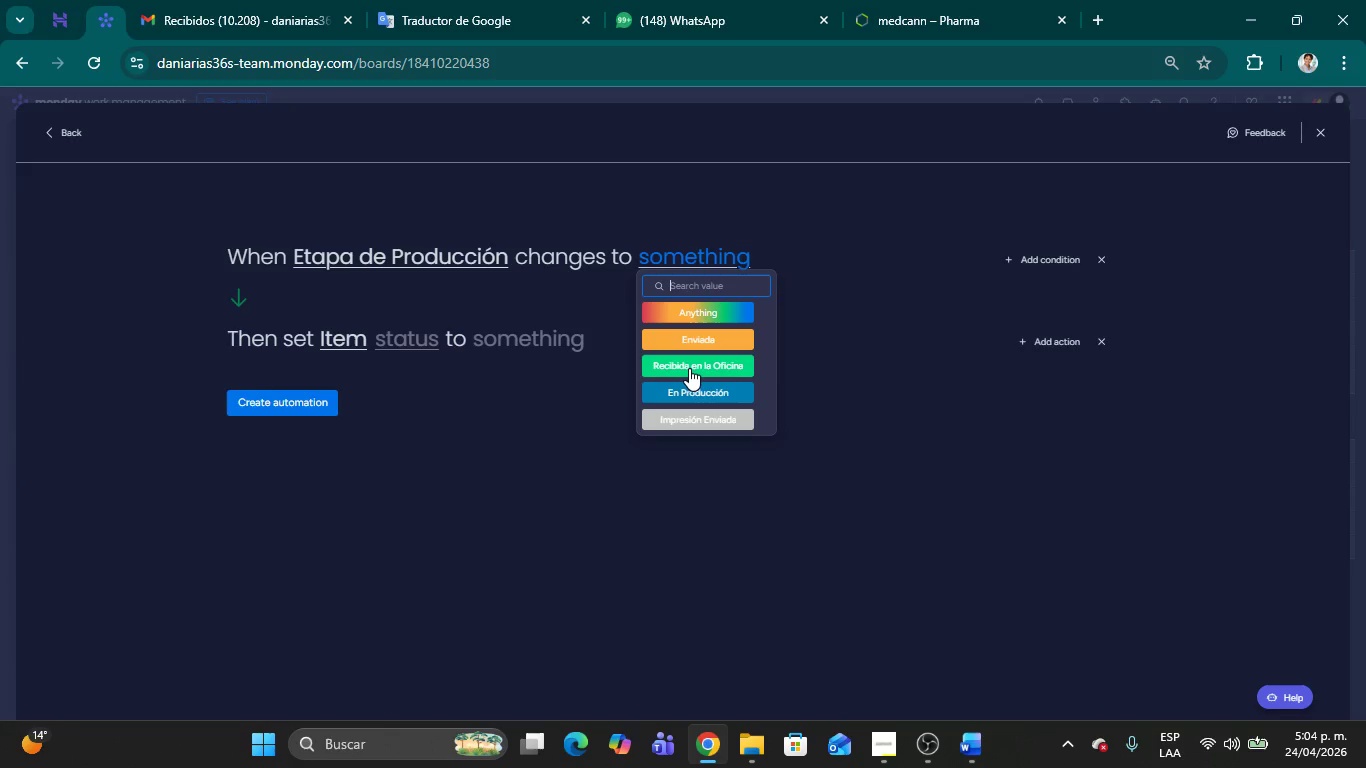 
left_click([689, 368])
 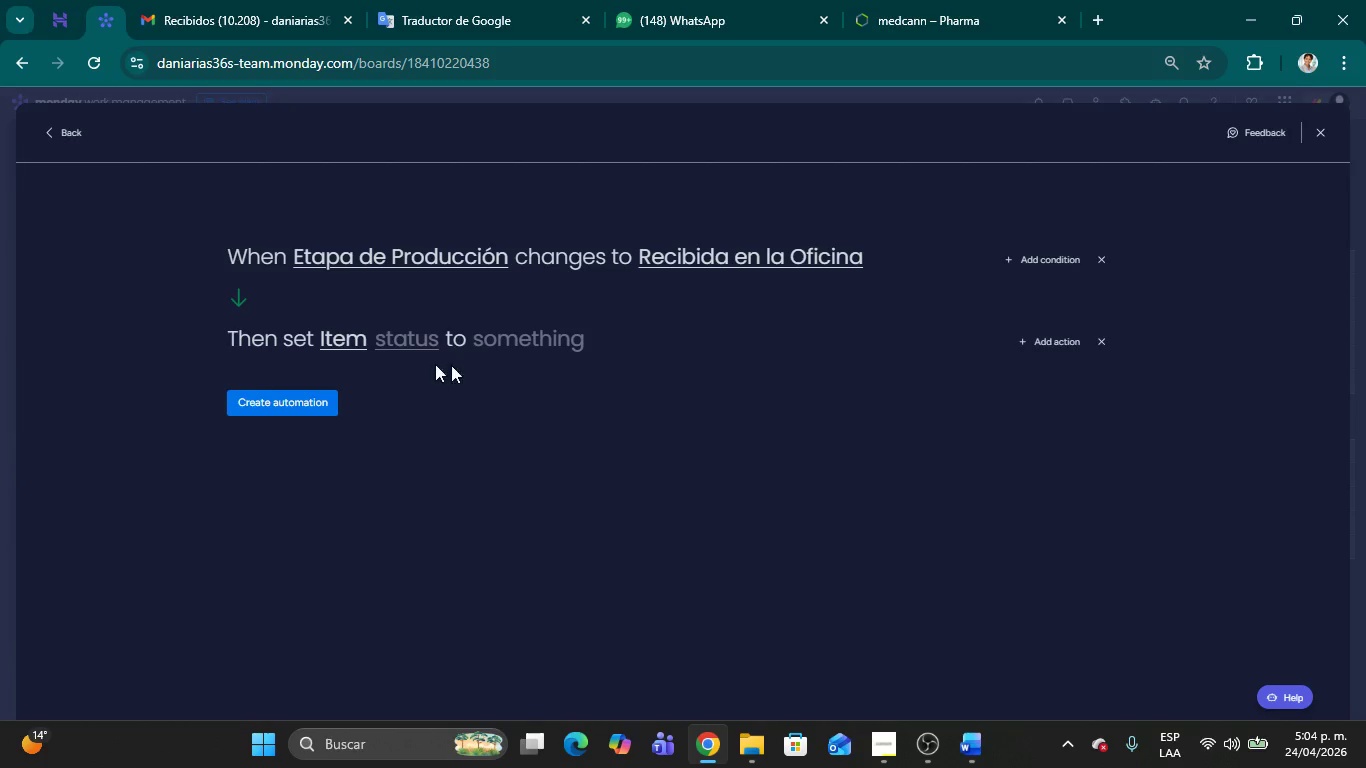 
wait(12.36)
 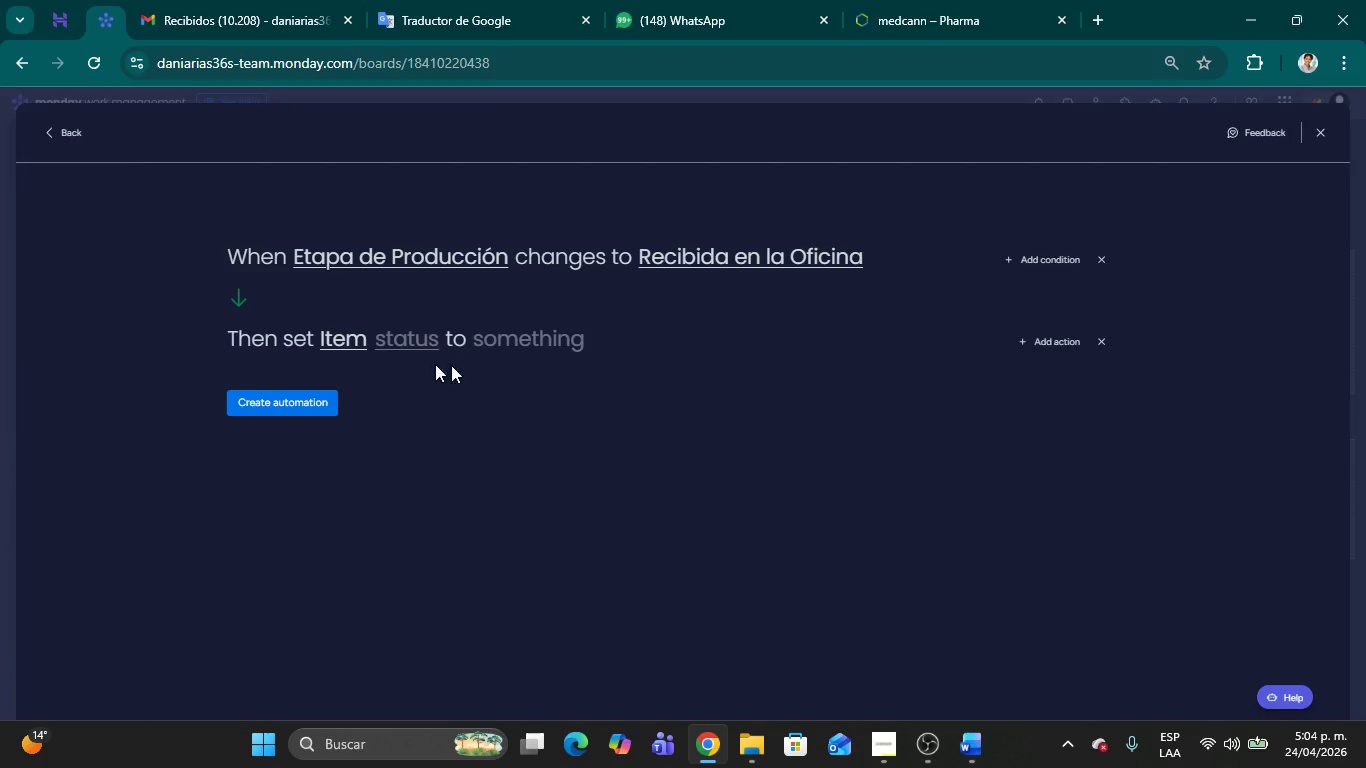 
left_click([400, 345])
 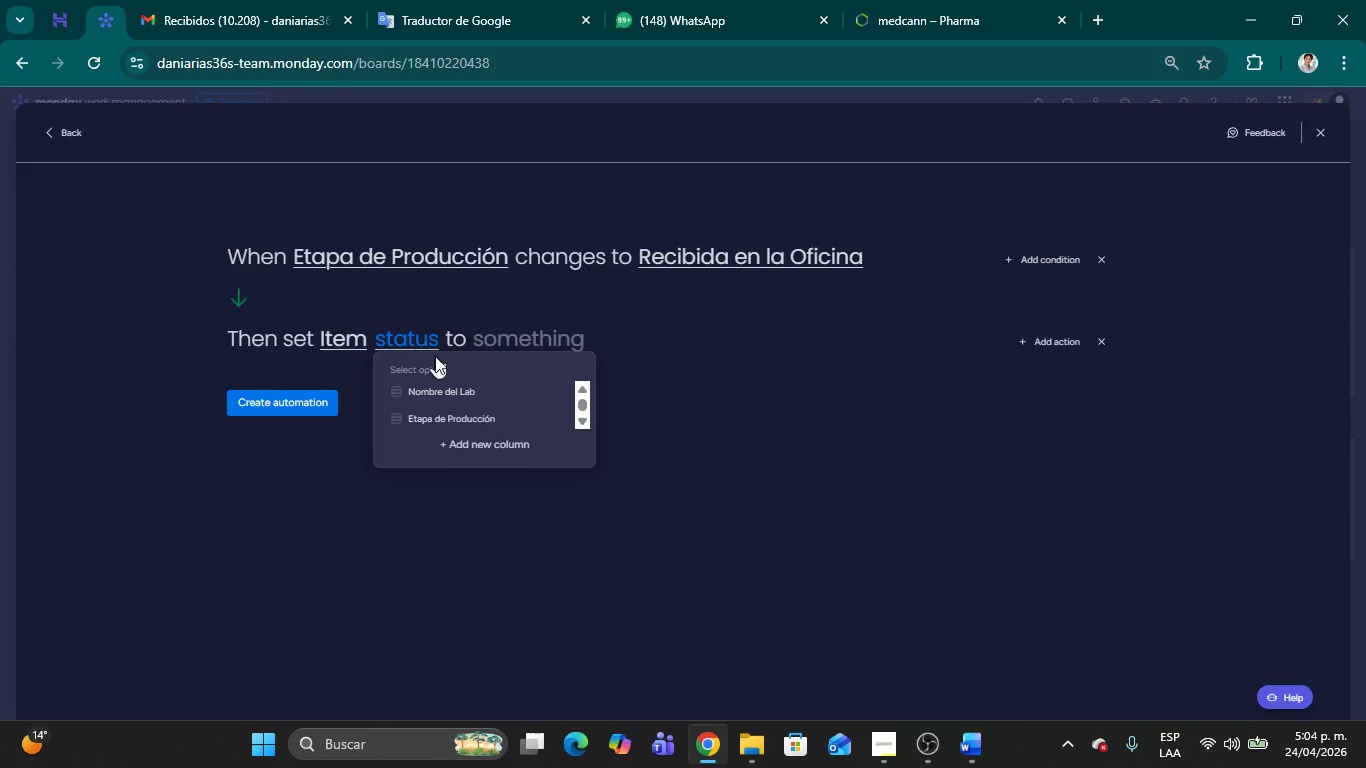 
scroll: coordinate [497, 400], scroll_direction: down, amount: 8.0
 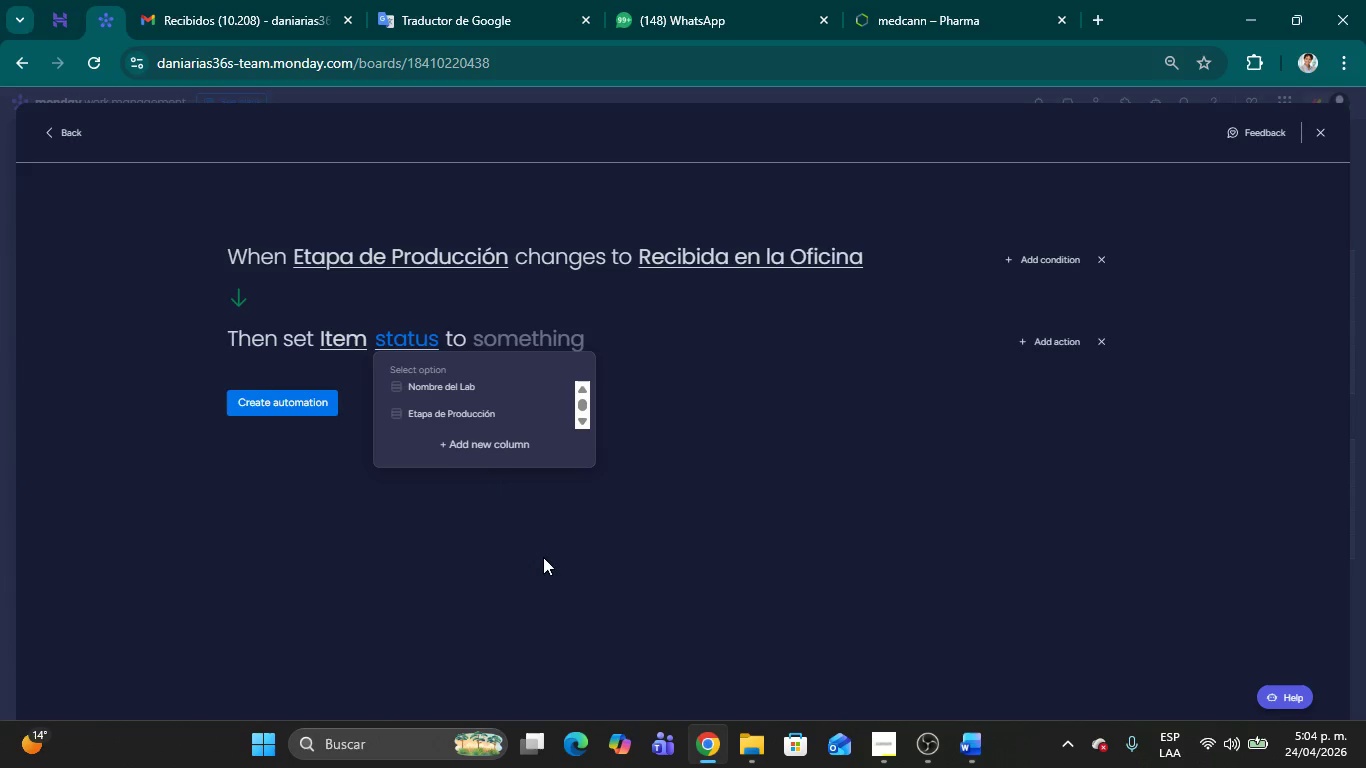 
left_click([543, 553])
 